 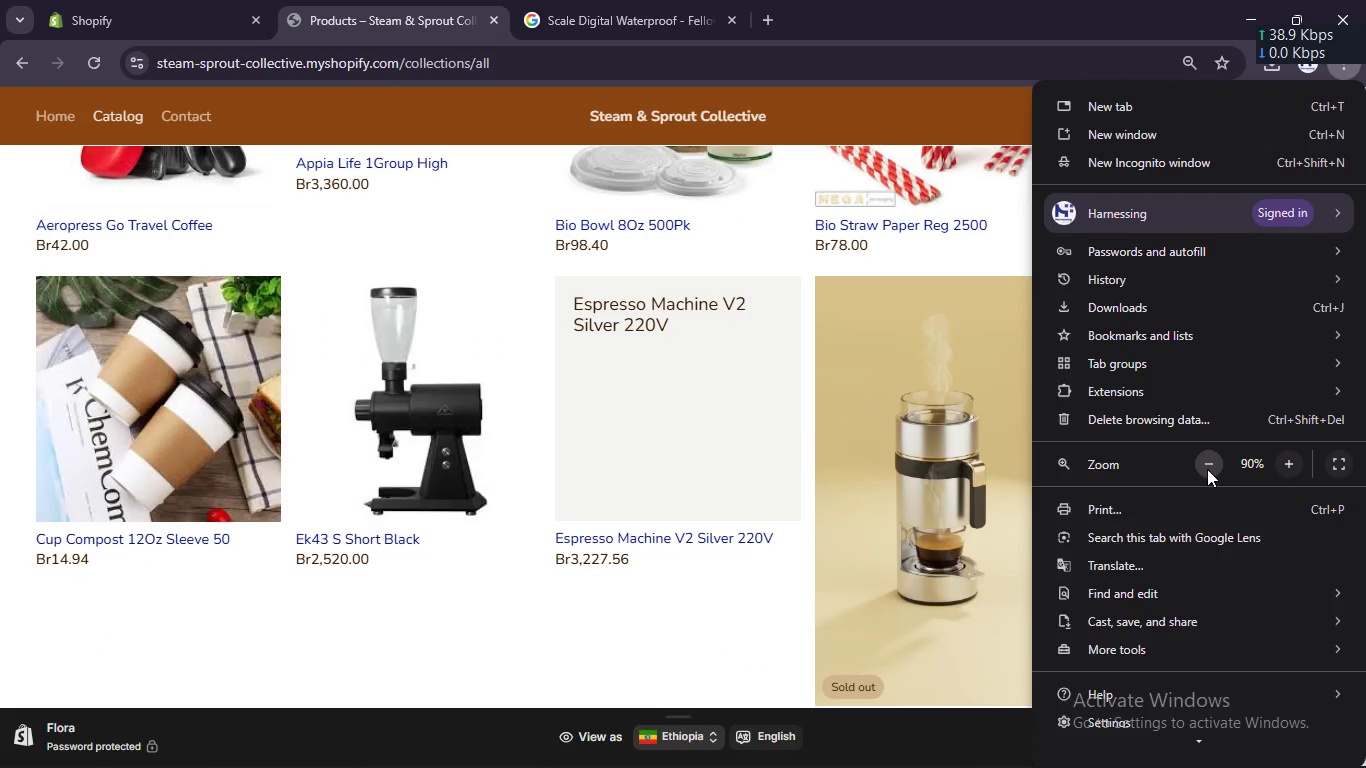 
left_click([1207, 469])
 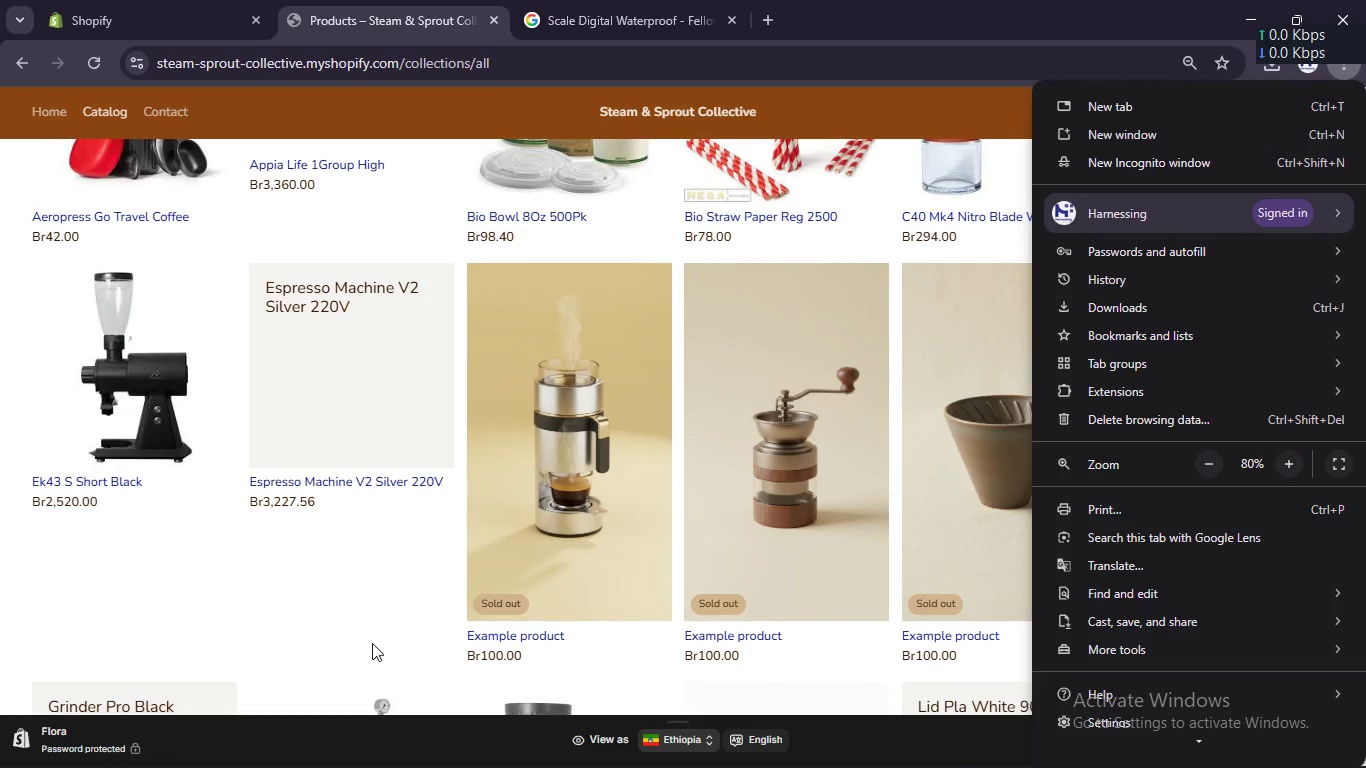 
left_click([372, 643])
 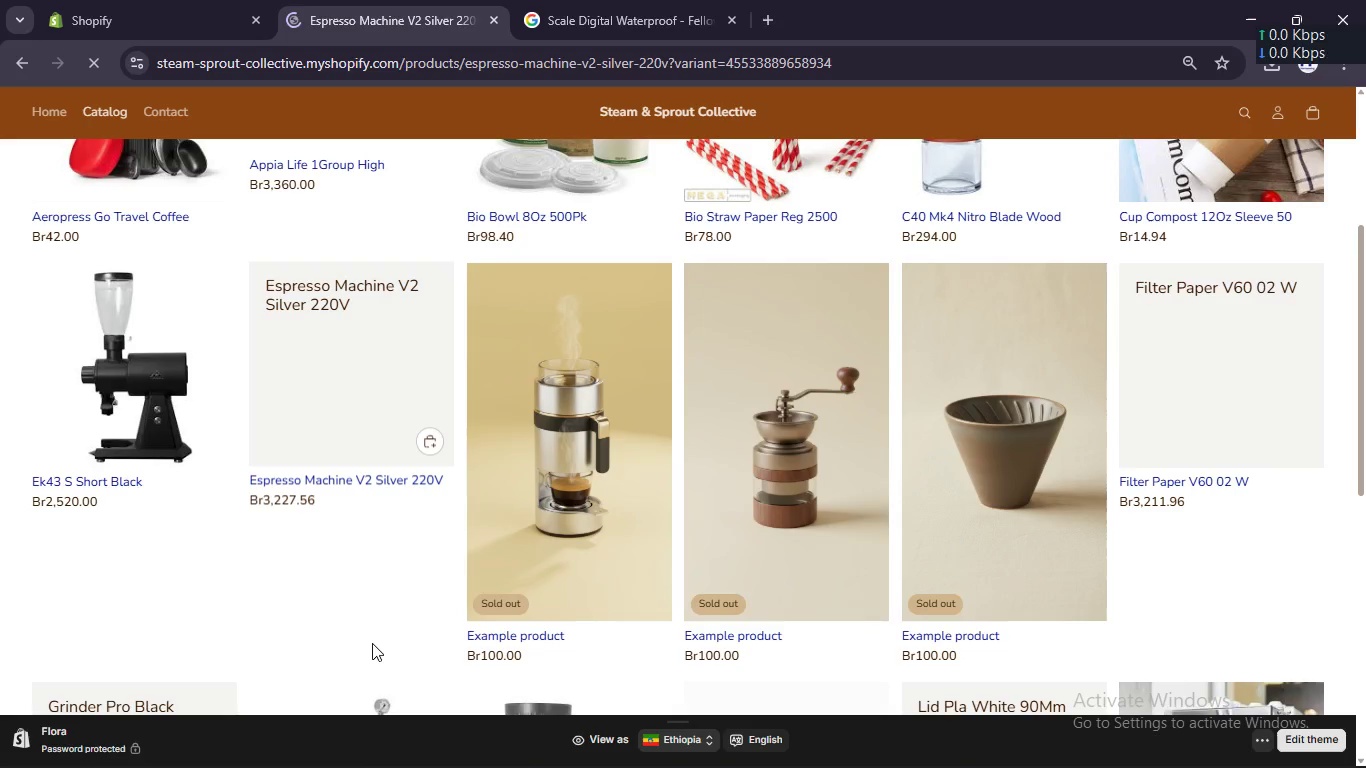 
scroll: coordinate [372, 643], scroll_direction: up, amount: 14.0
 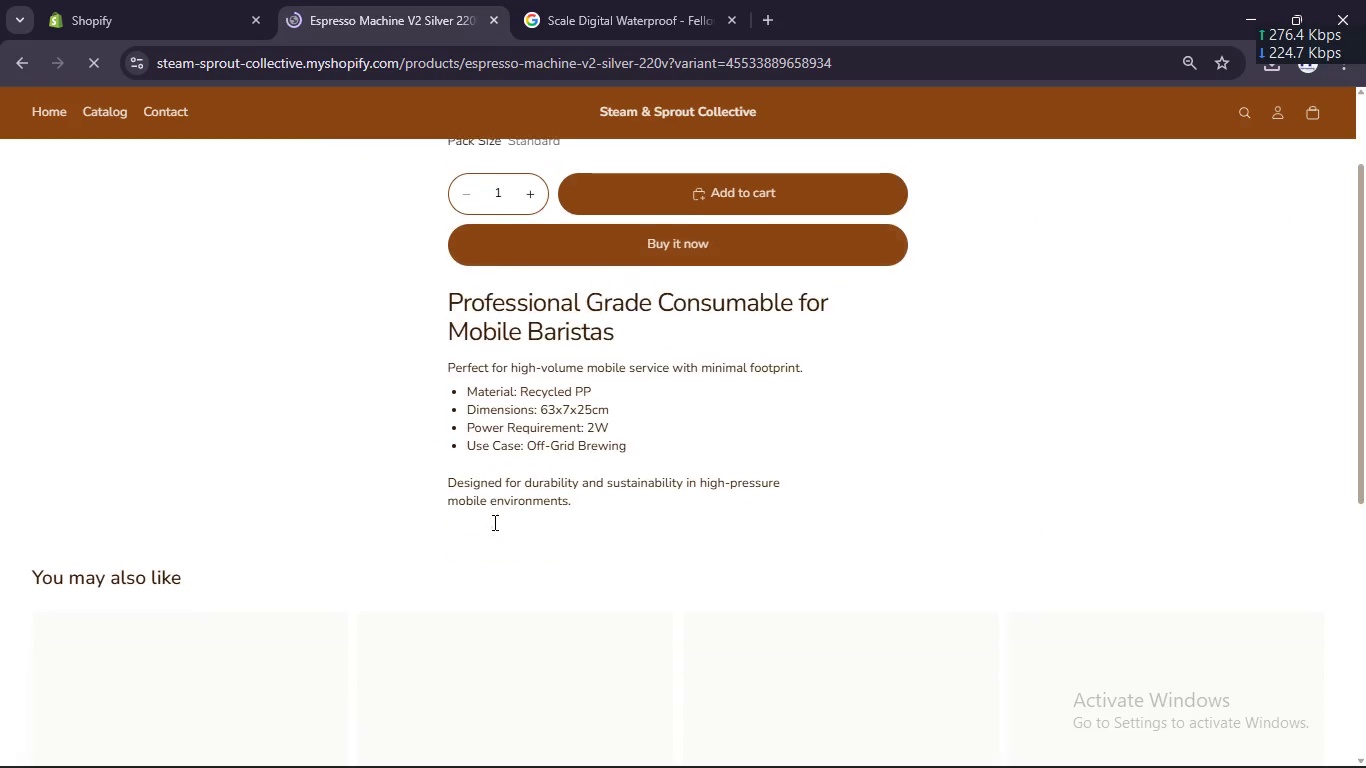 
scroll: coordinate [493, 522], scroll_direction: none, amount: 0.0
 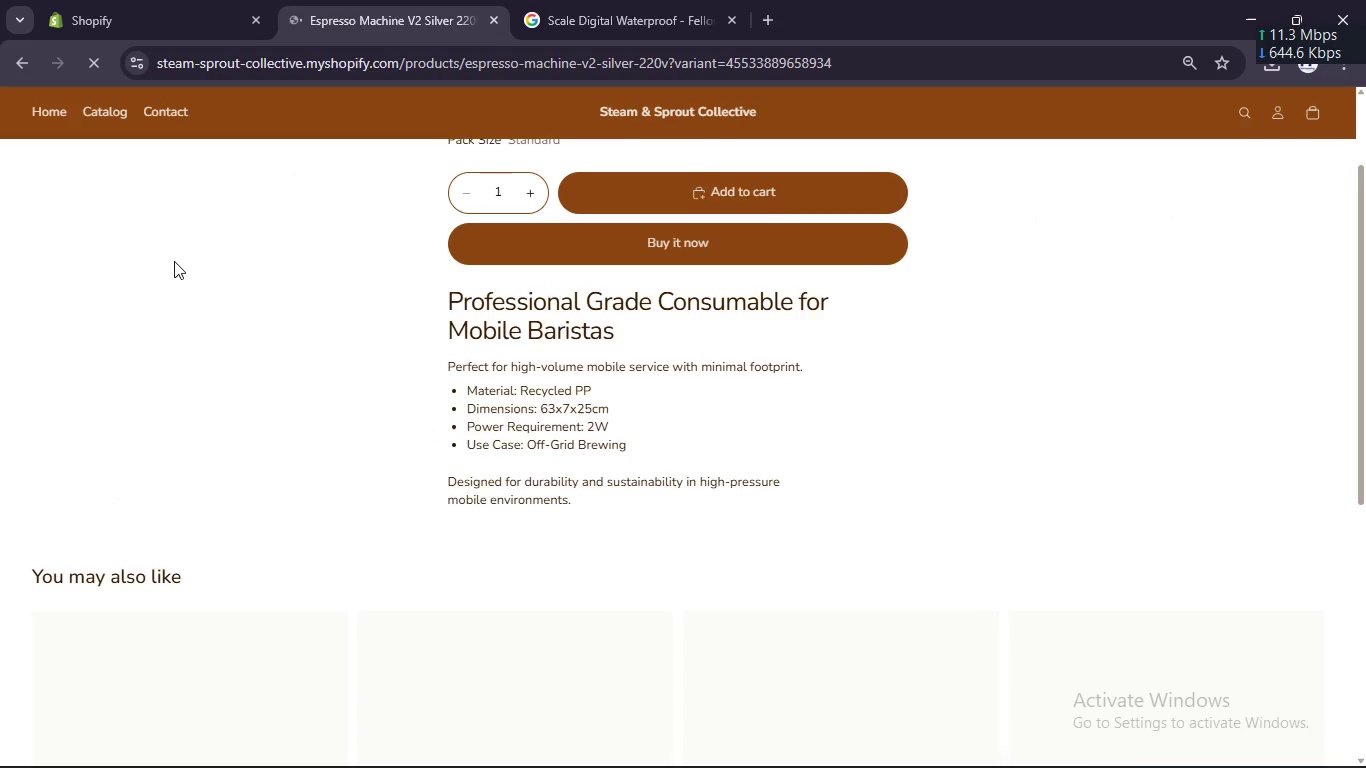 
scroll: coordinate [42, 214], scroll_direction: up, amount: 21.0
 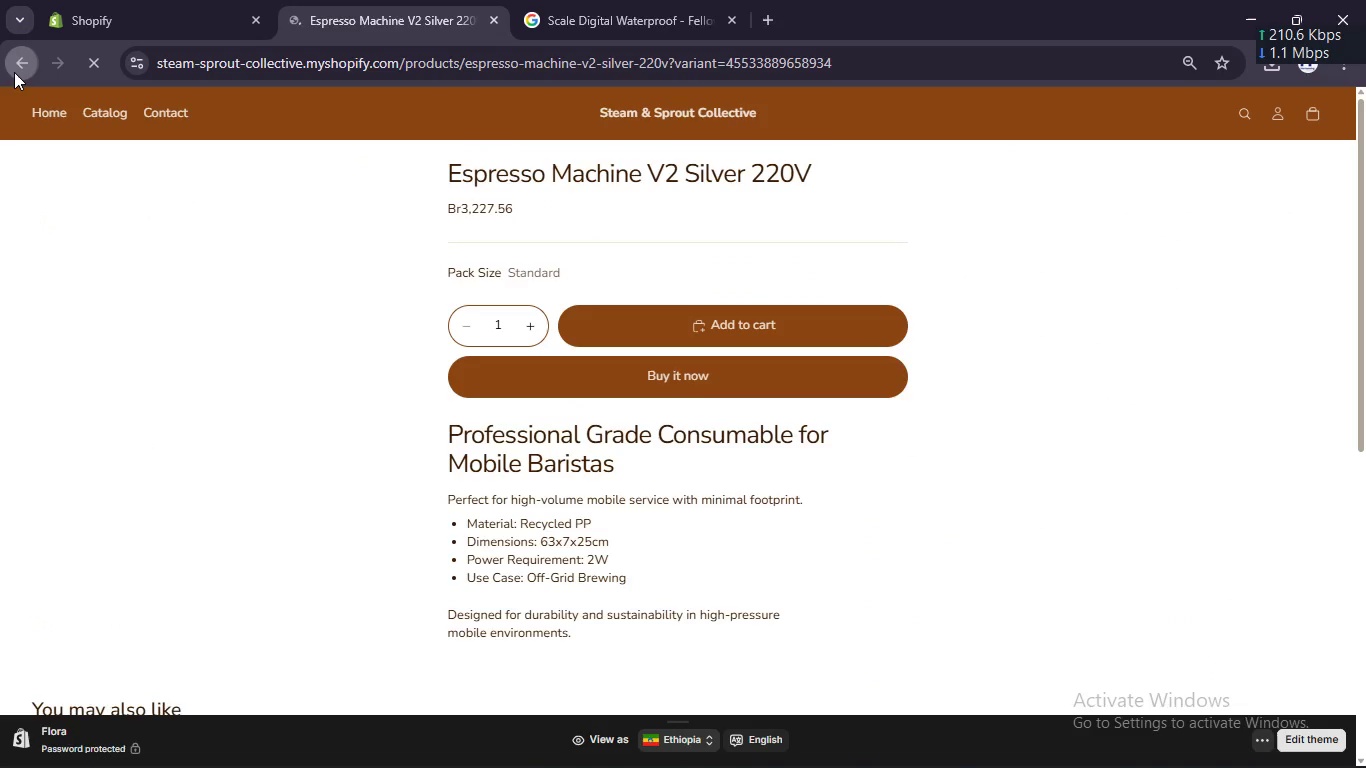 
left_click([14, 72])
 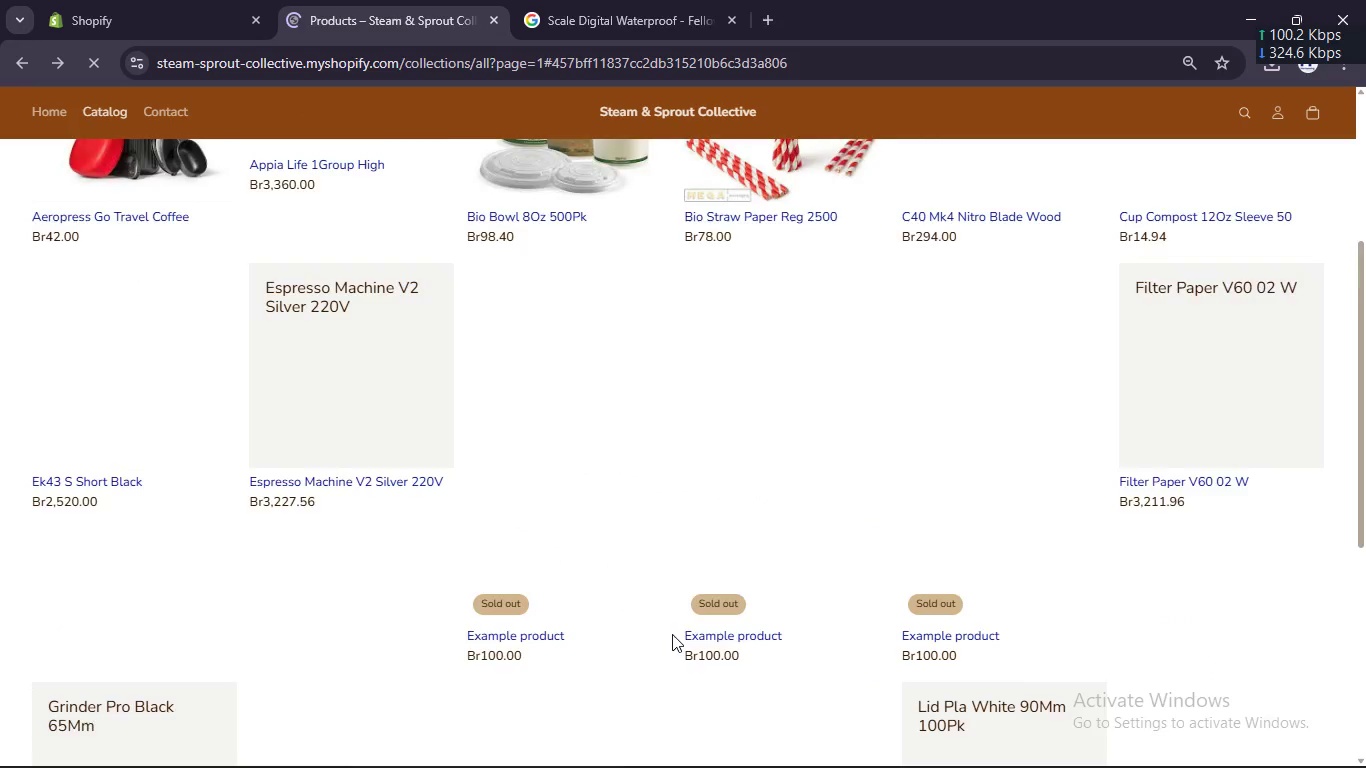 
scroll: coordinate [676, 625], scroll_direction: down, amount: 3.0
 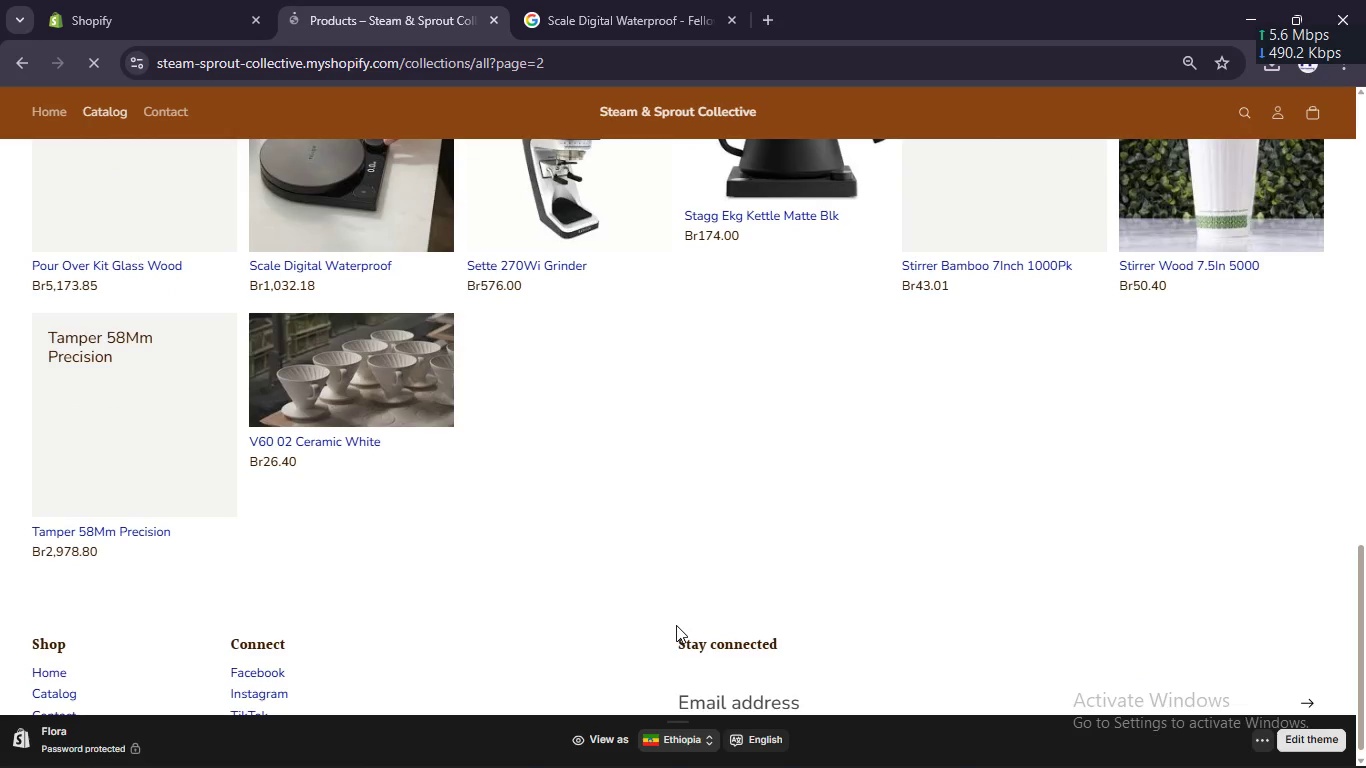 
left_click([676, 625])
 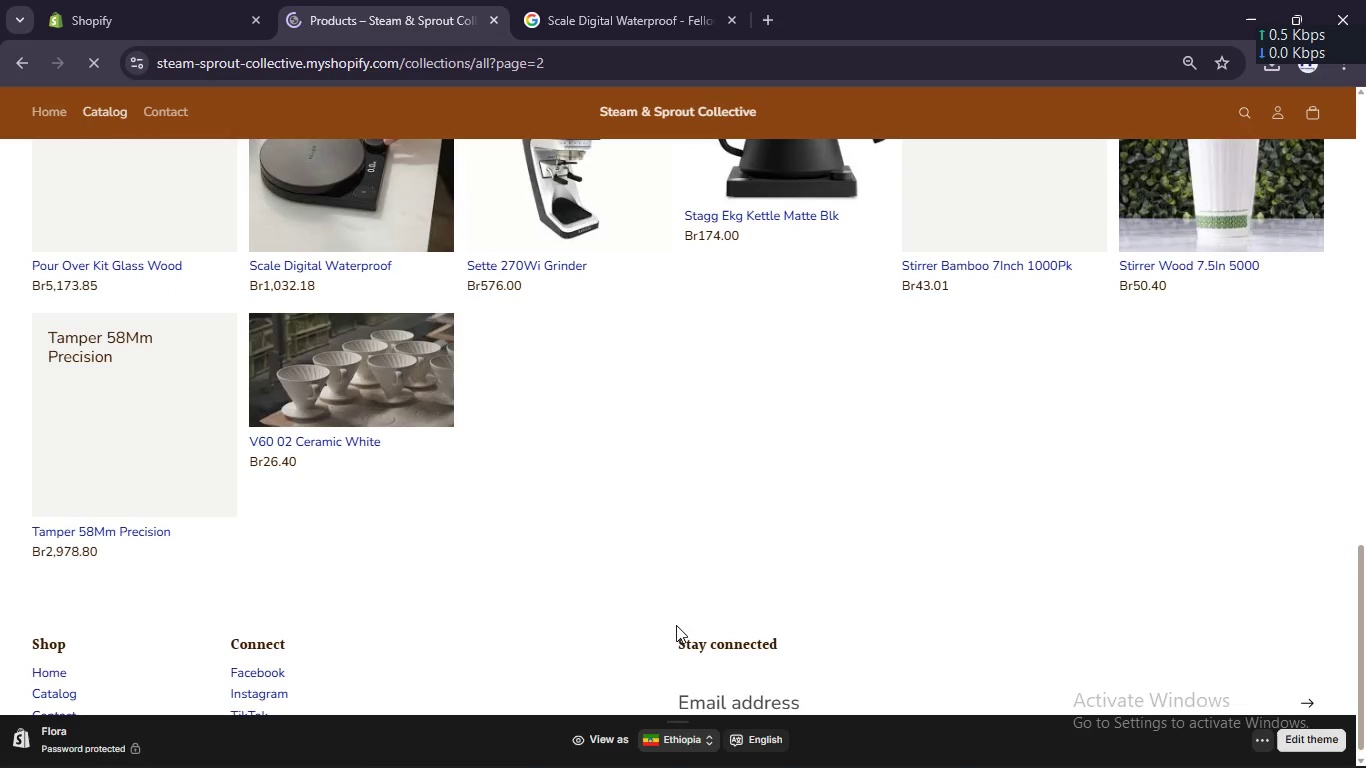 
wait(5.97)
 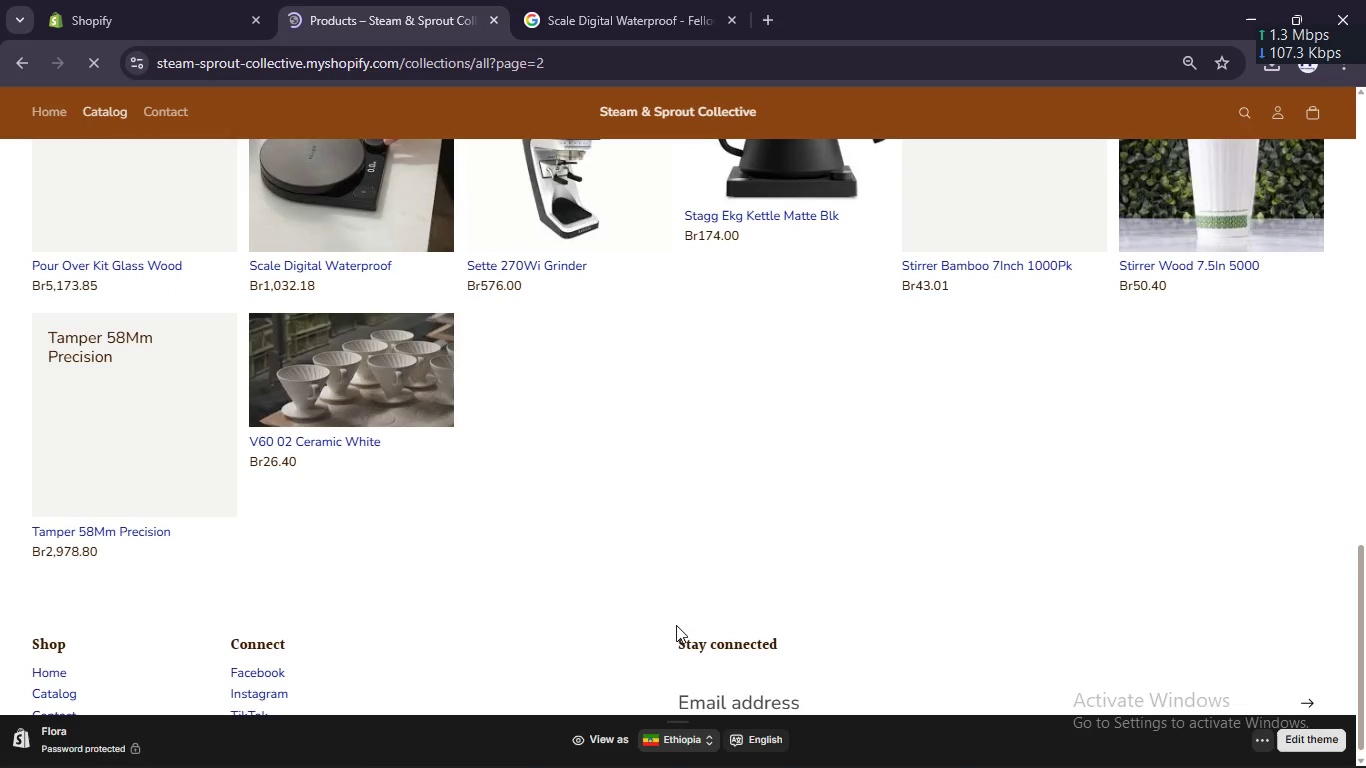 
scroll: coordinate [676, 625], scroll_direction: none, amount: 0.0
 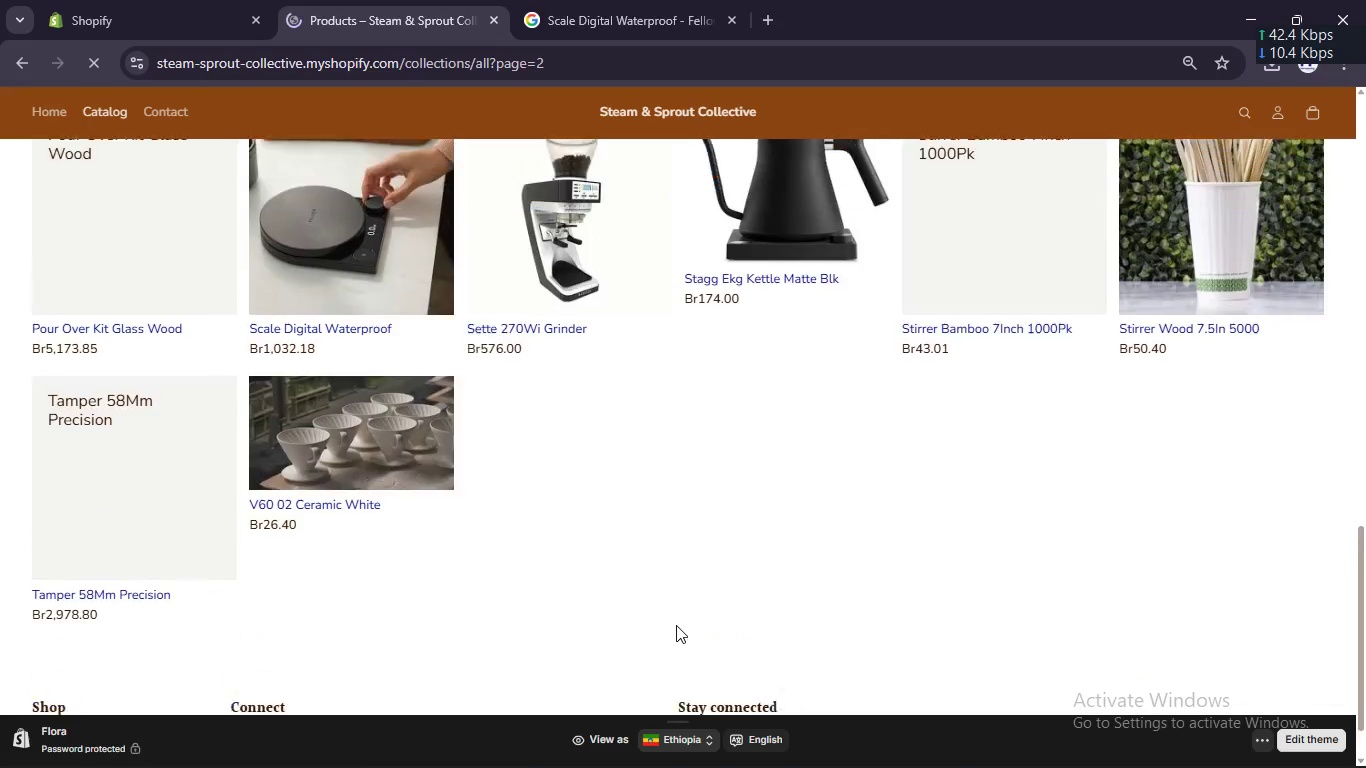 
scroll: coordinate [676, 625], scroll_direction: up, amount: 2.0
 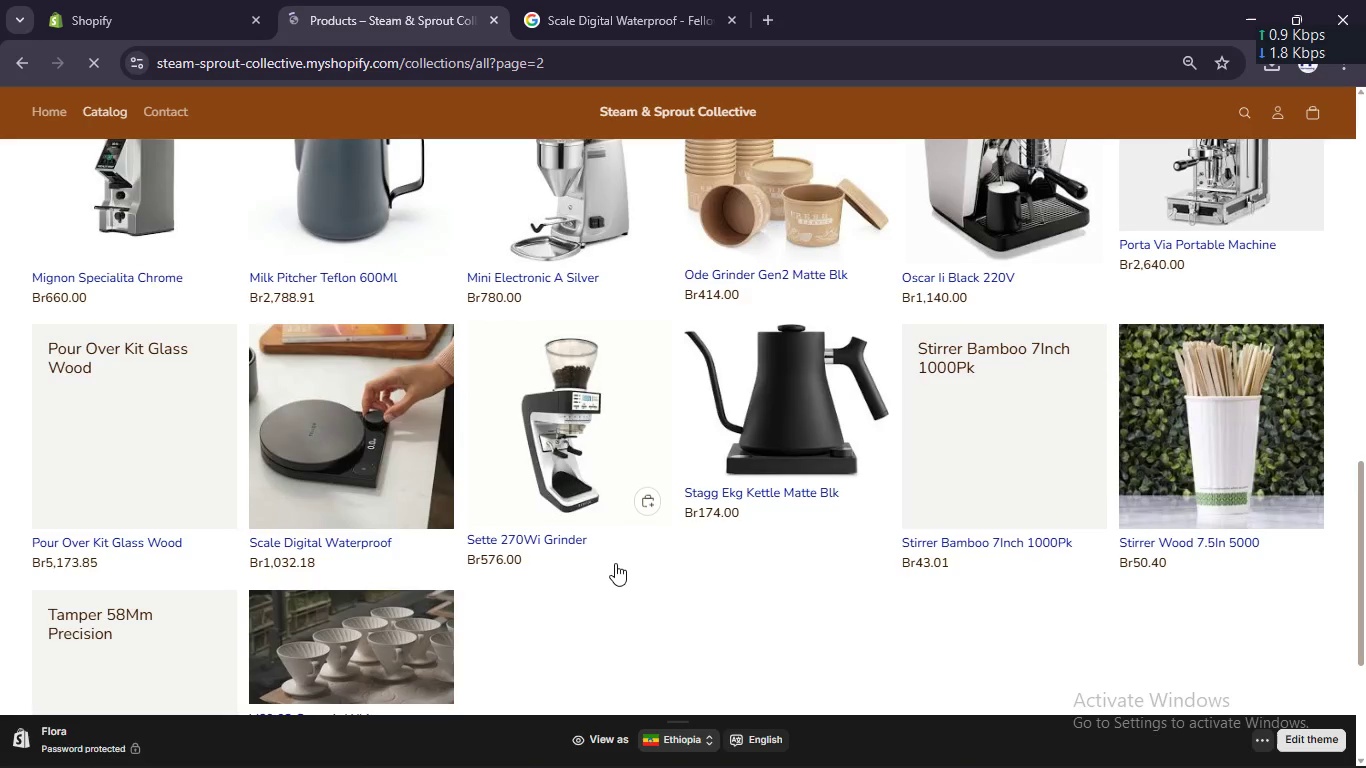 
wait(47.88)
 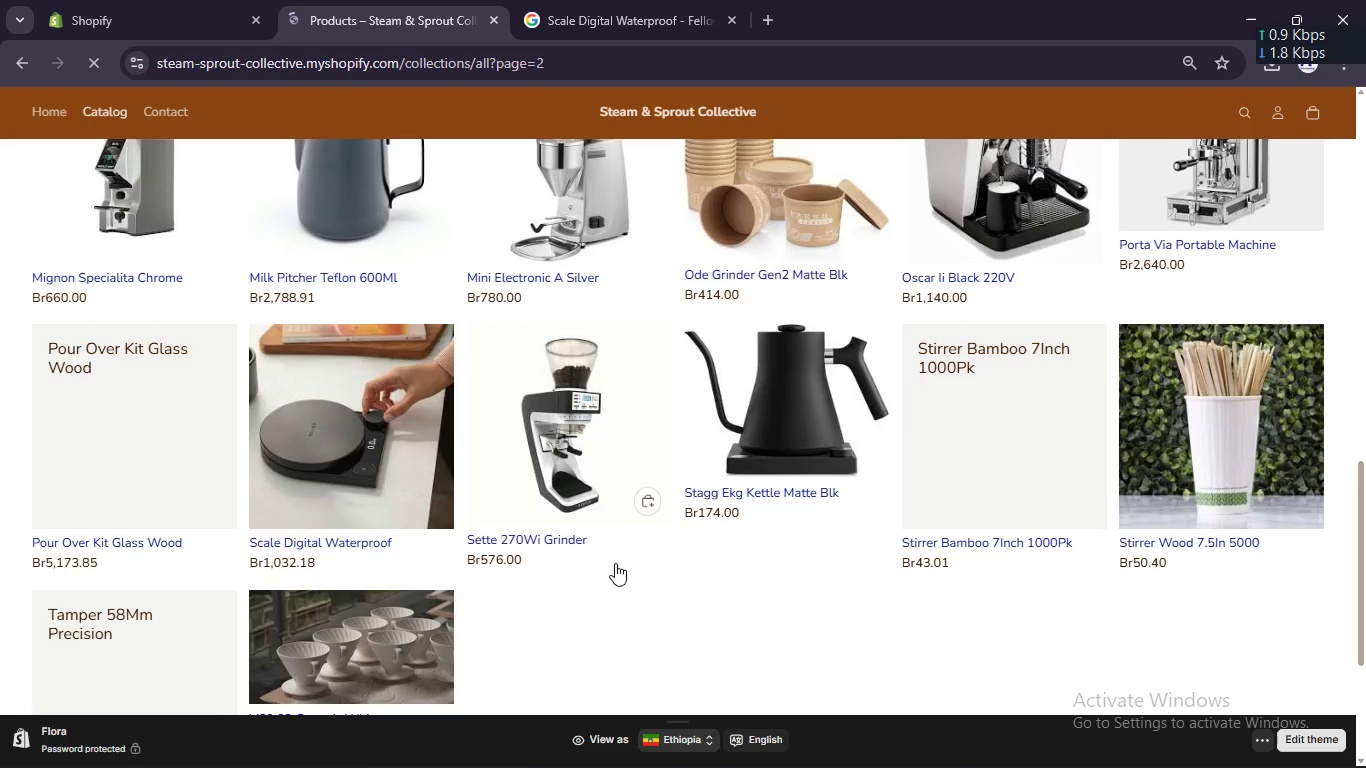 
scroll: coordinate [635, 505], scroll_direction: up, amount: 22.0
 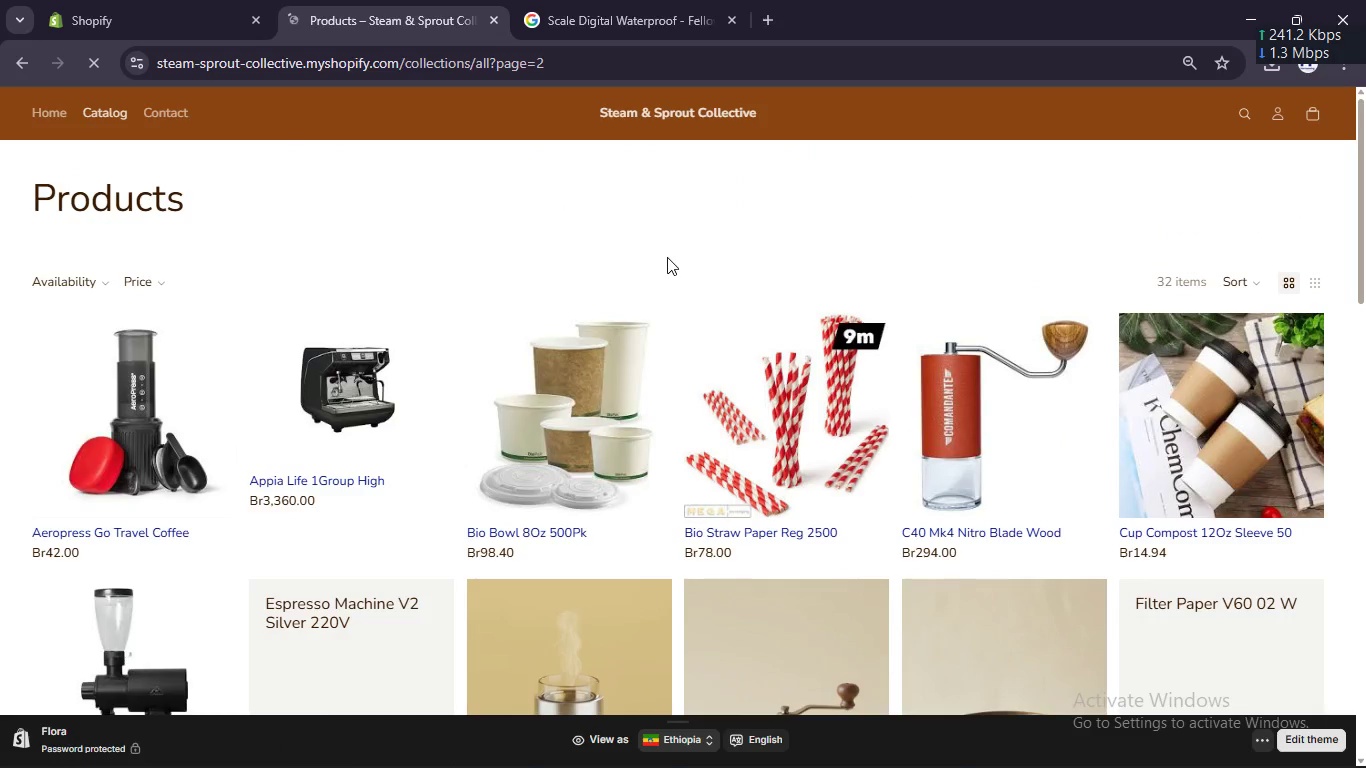 
left_click([667, 257])
 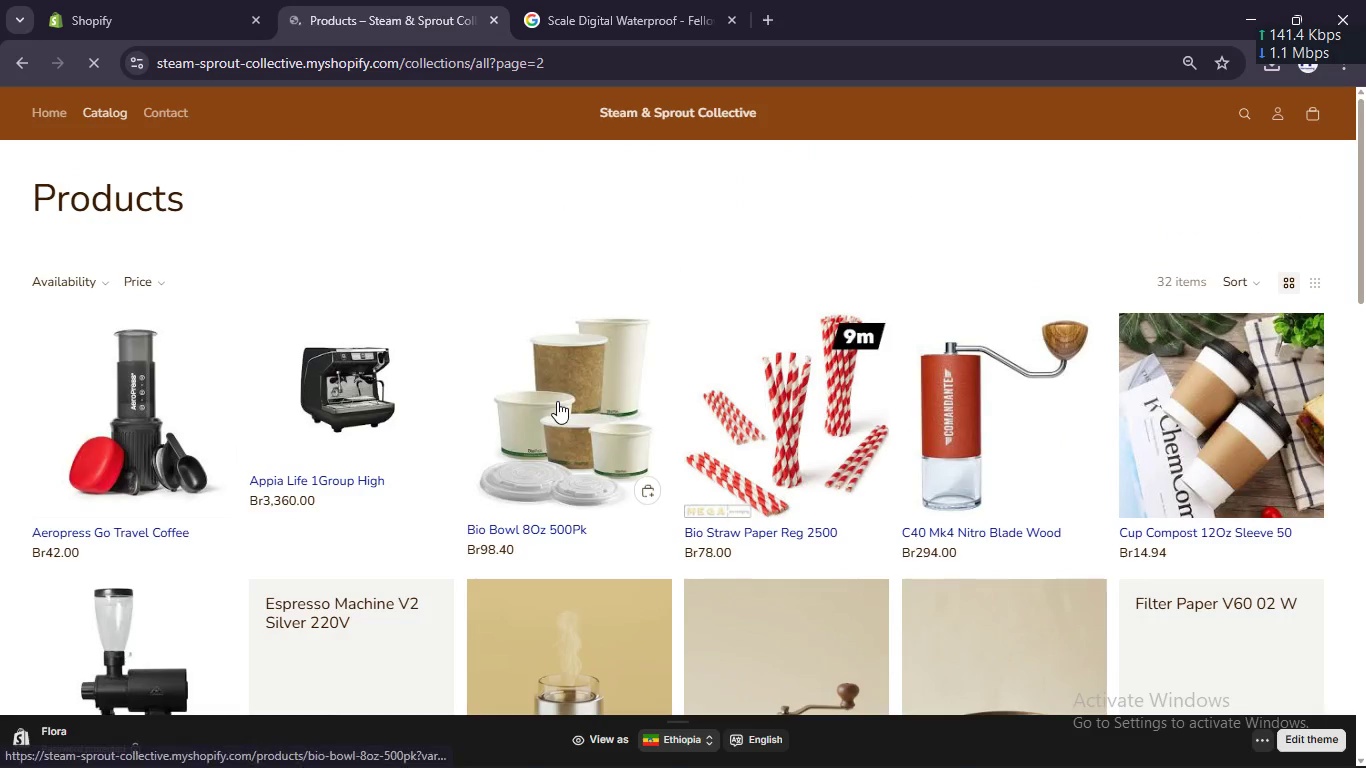 
left_click([557, 401])
 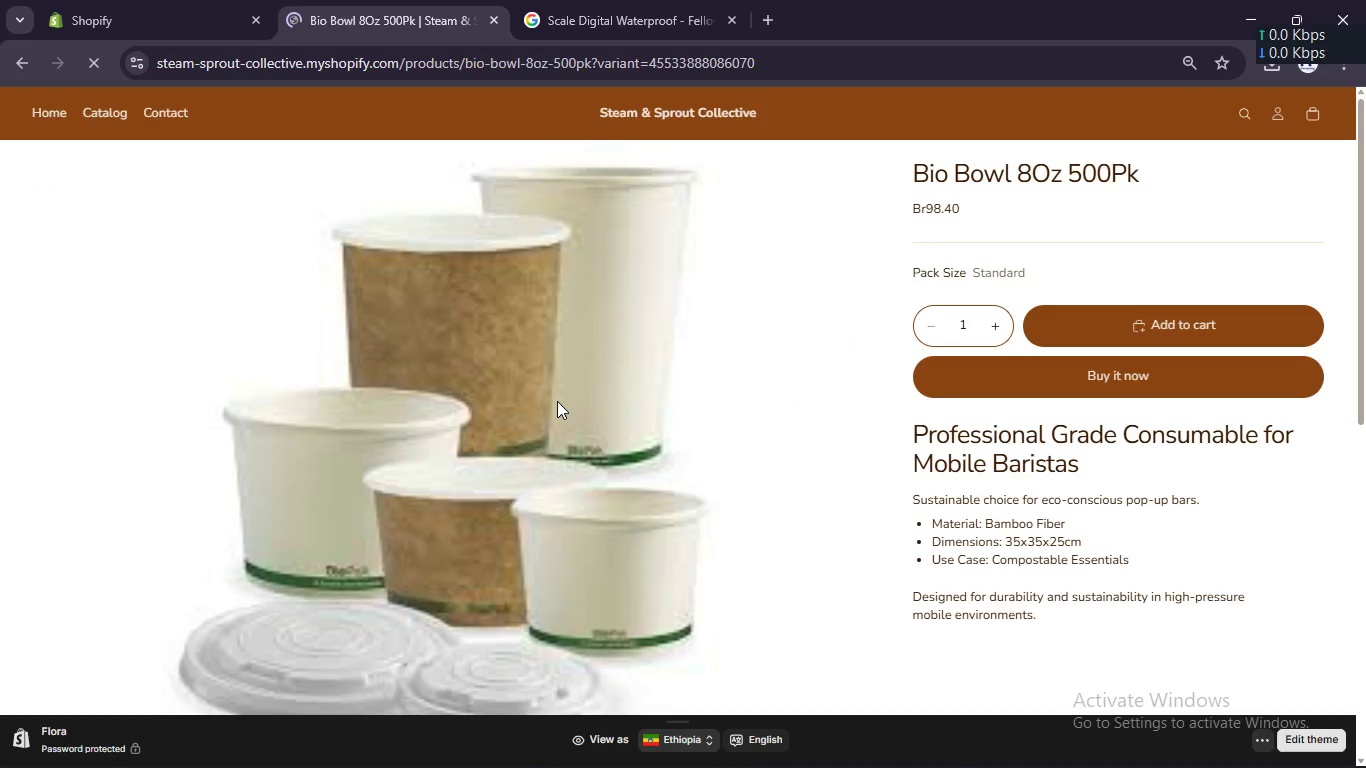 
wait(15.88)
 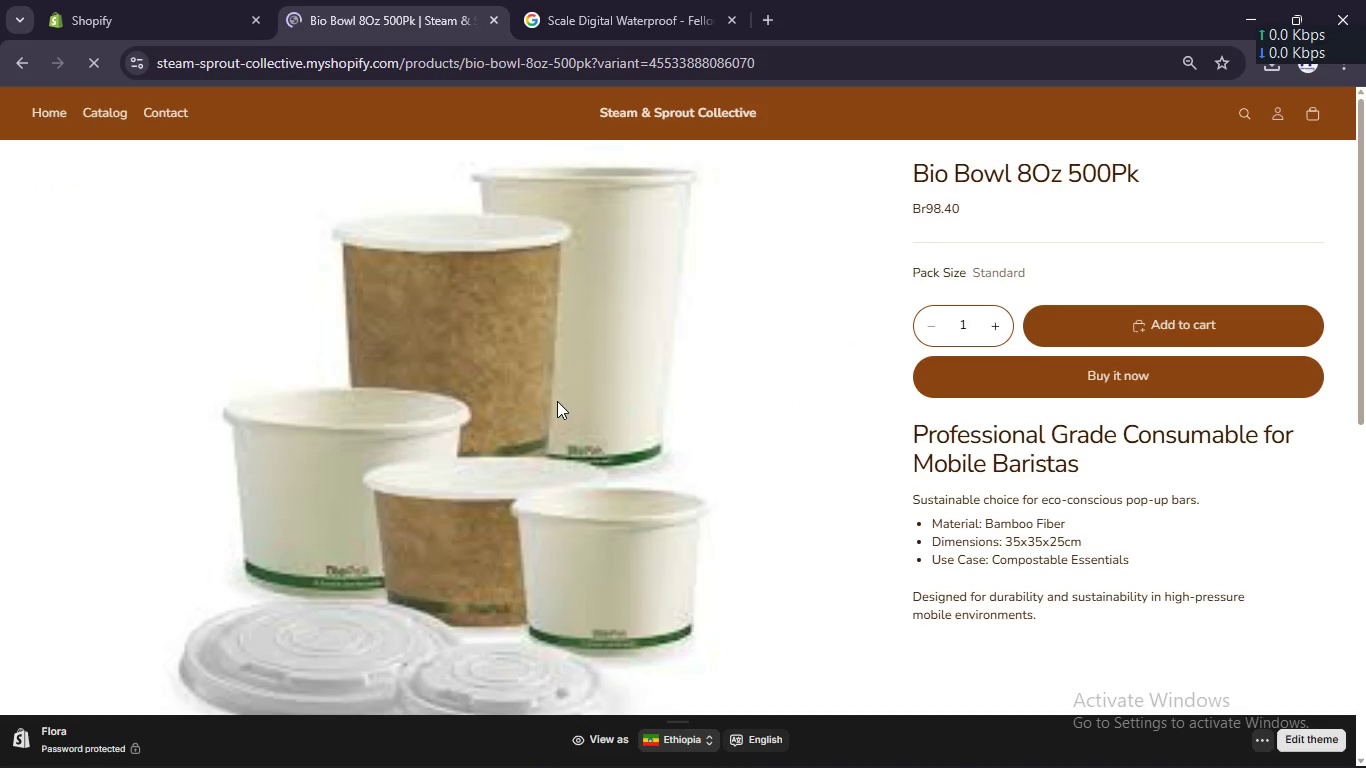 
left_click([158, 0])
 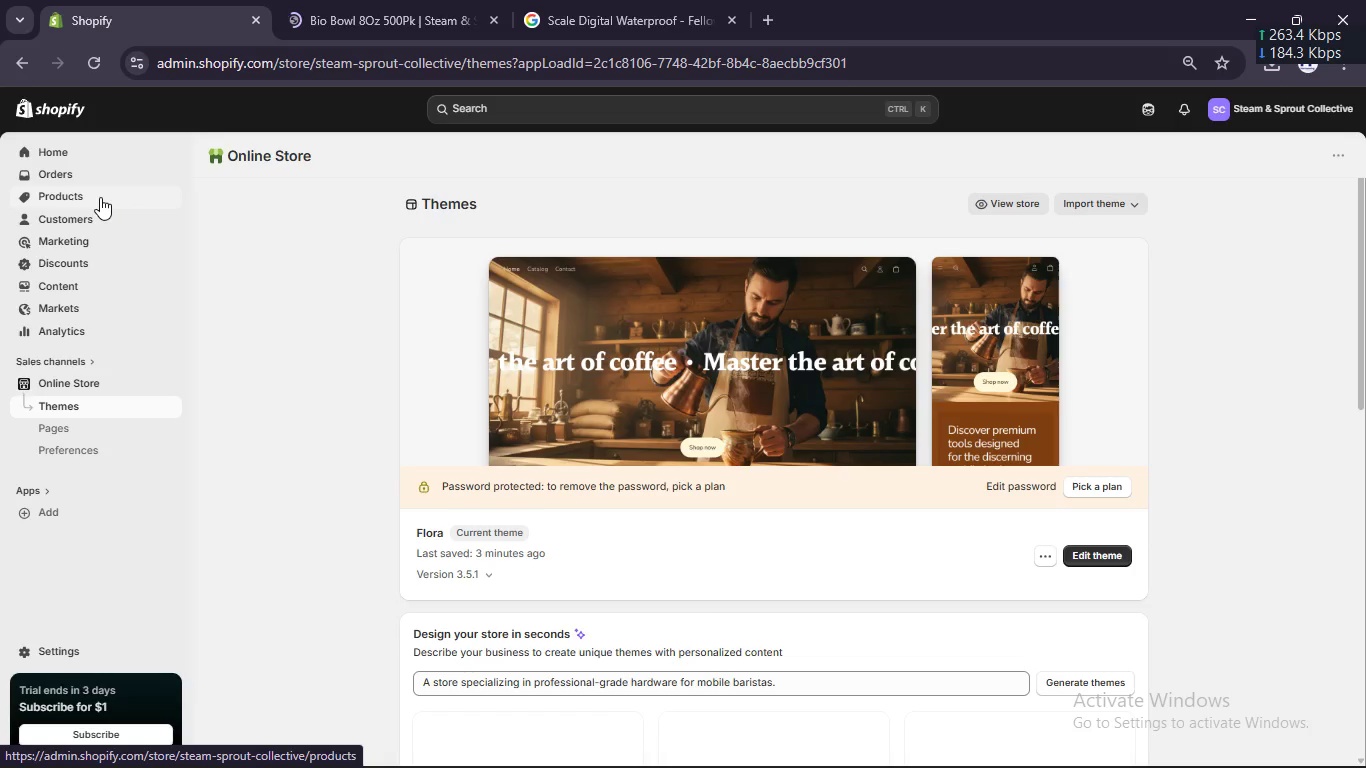 
left_click([100, 197])
 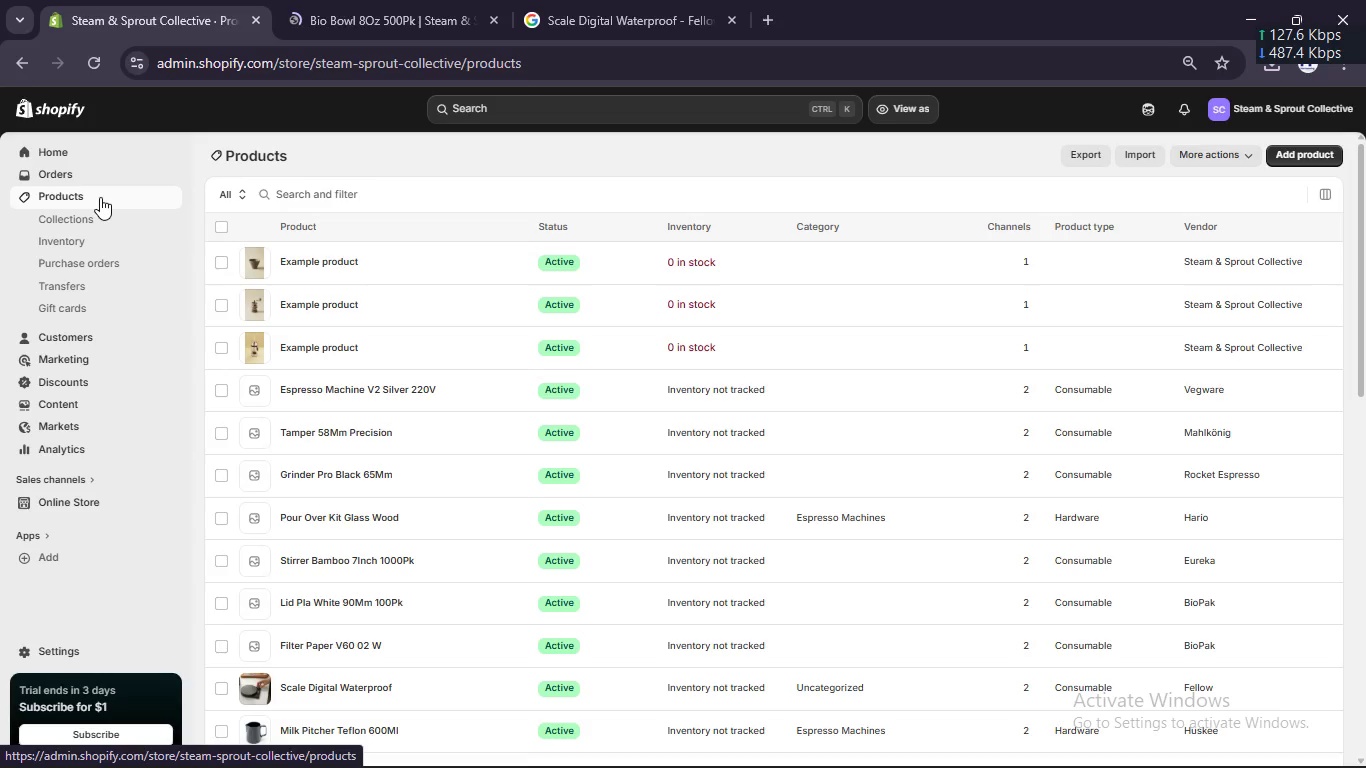 
wait(15.19)
 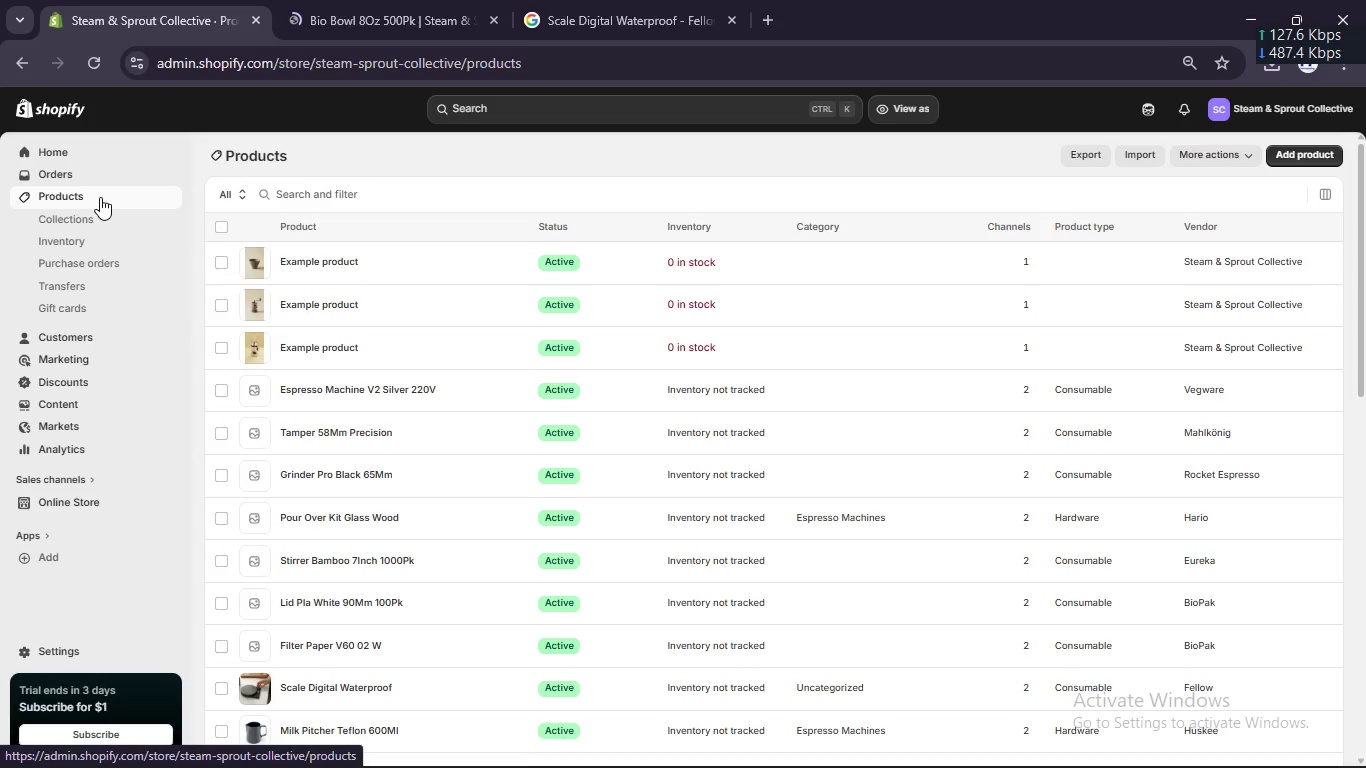 
left_click([1095, 152])
 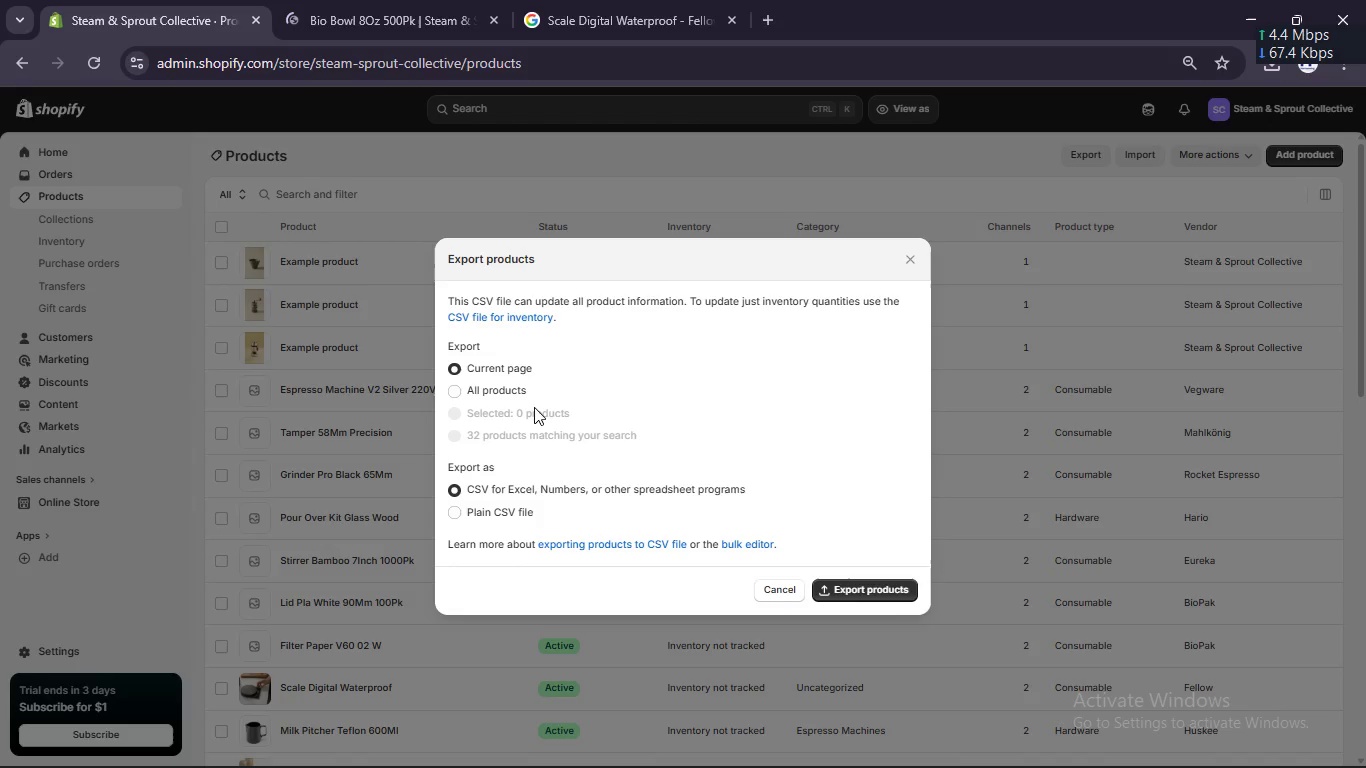 
left_click([526, 384])
 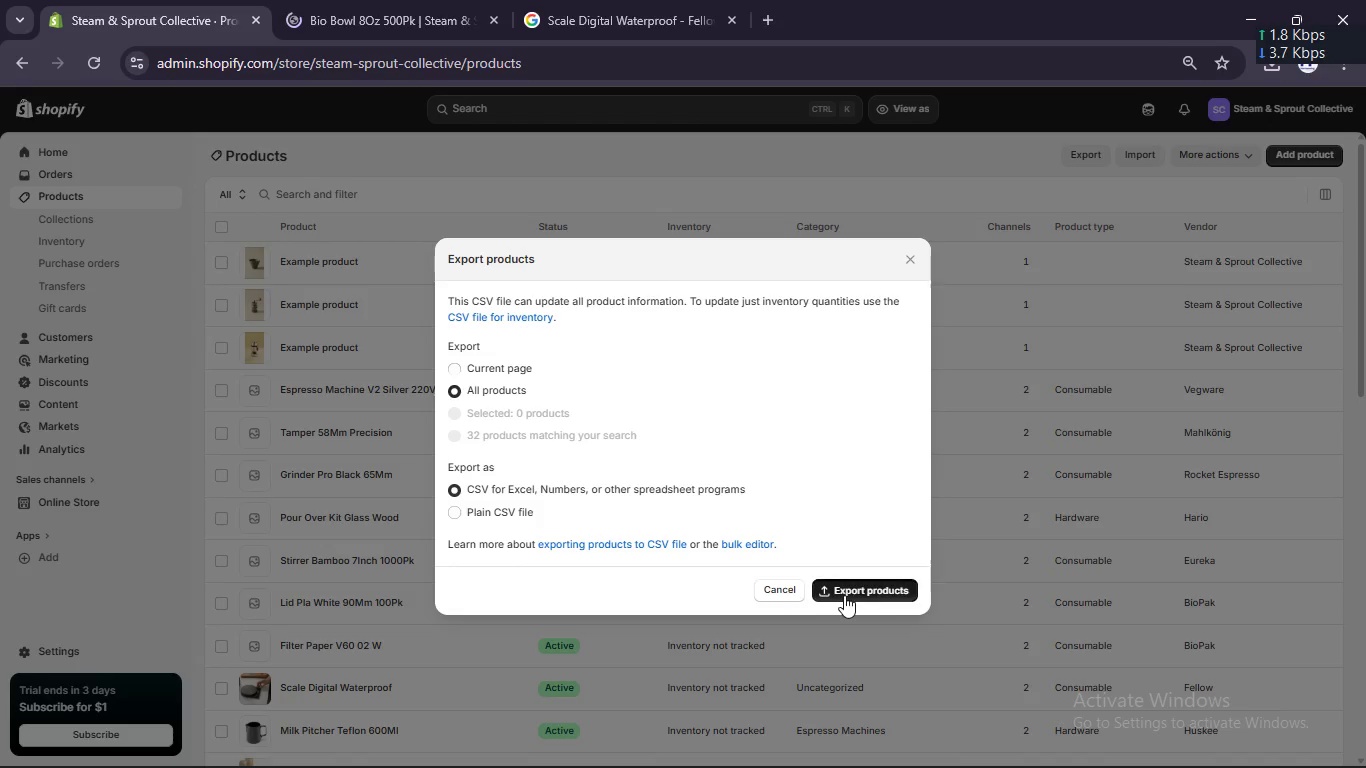 
left_click([844, 595])
 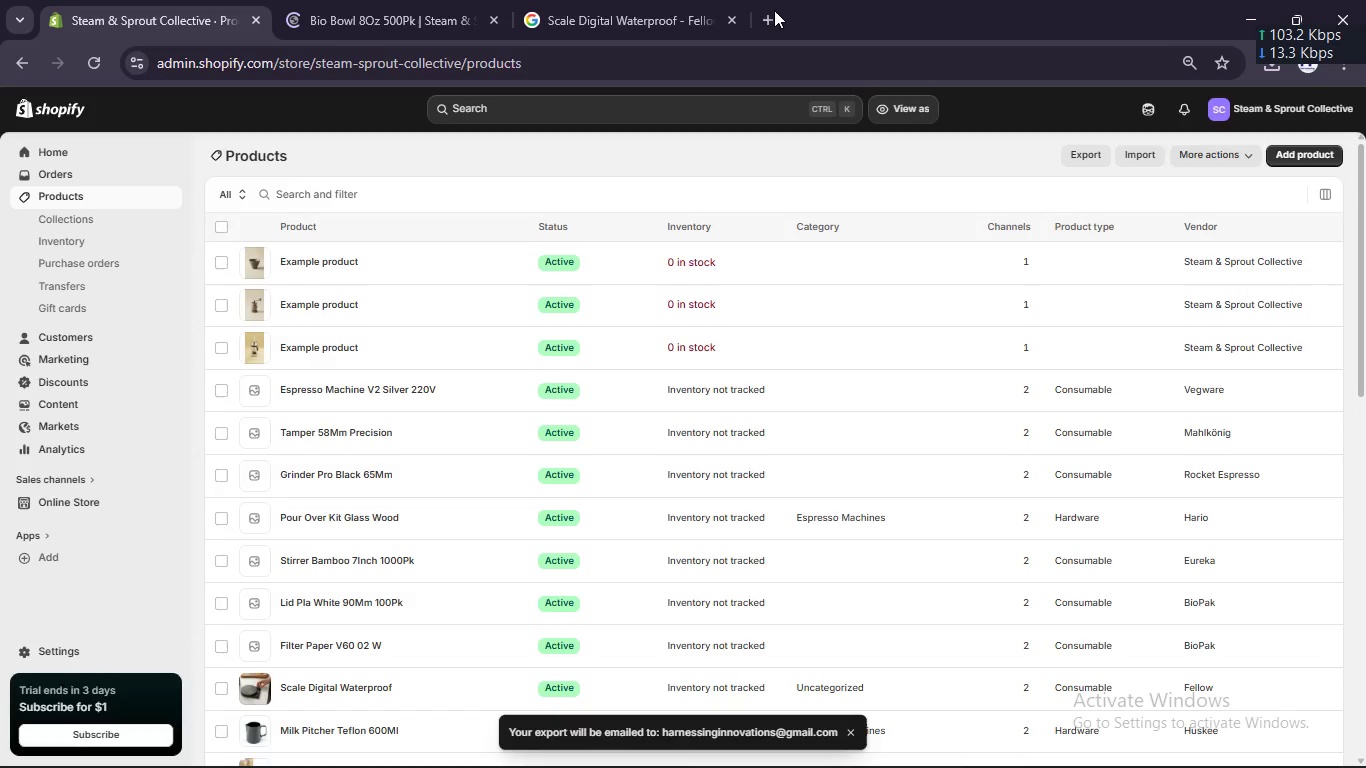 
left_click([771, 12])
 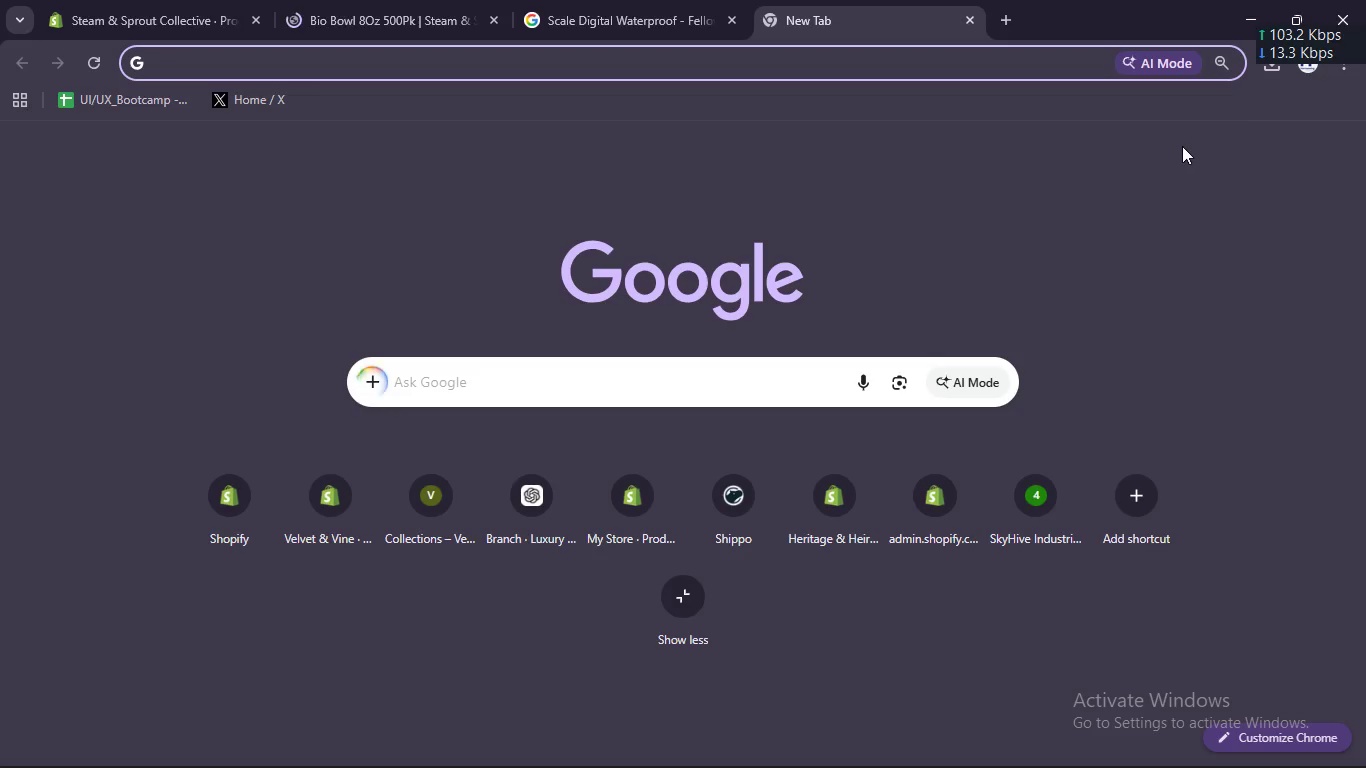 
mouse_move([1164, 133])
 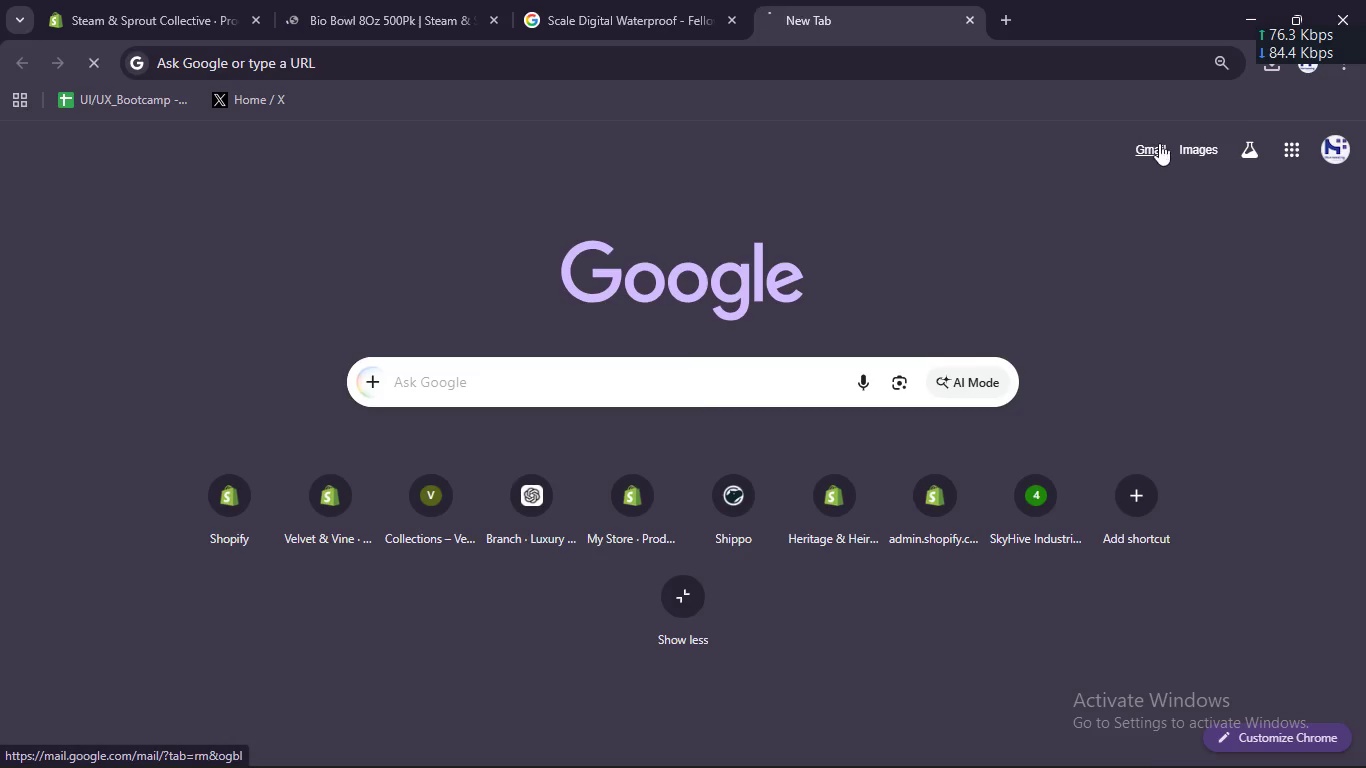 
left_click([1159, 143])
 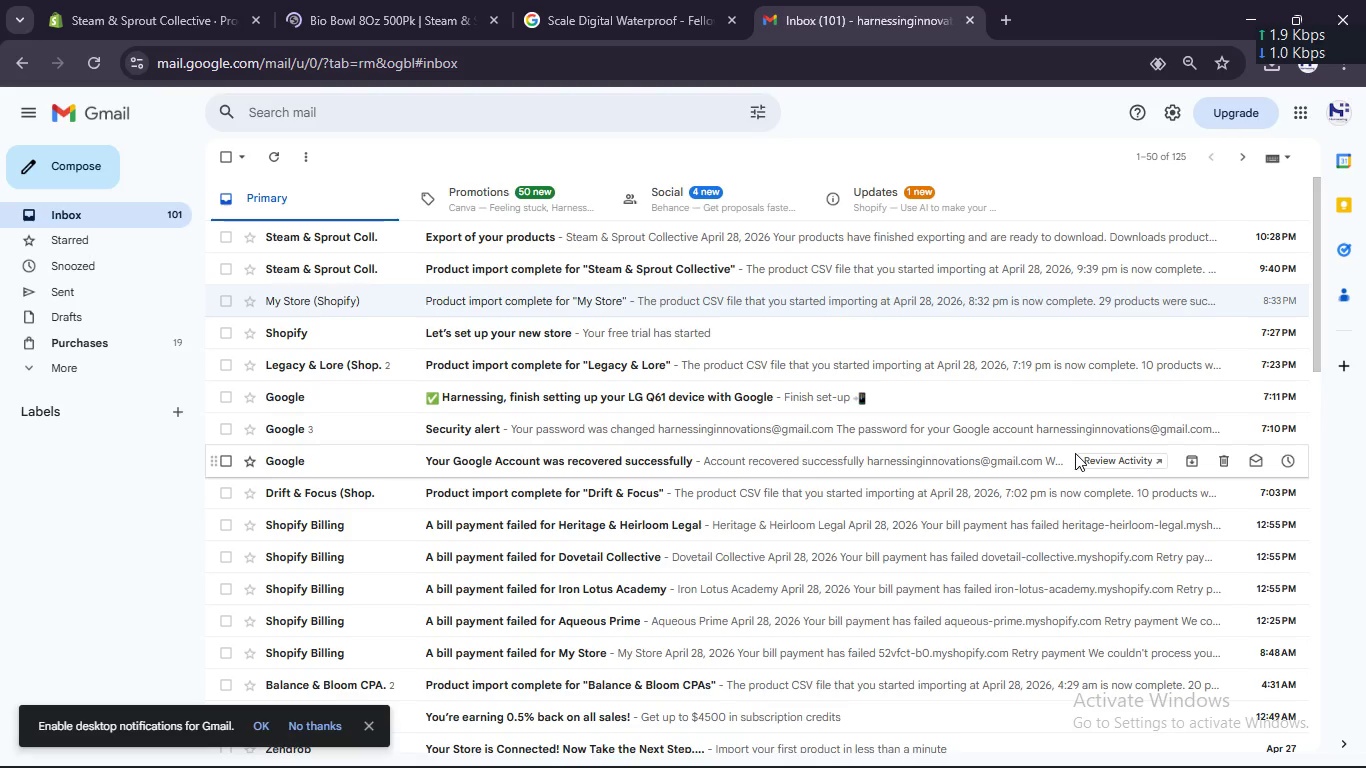 
wait(24.42)
 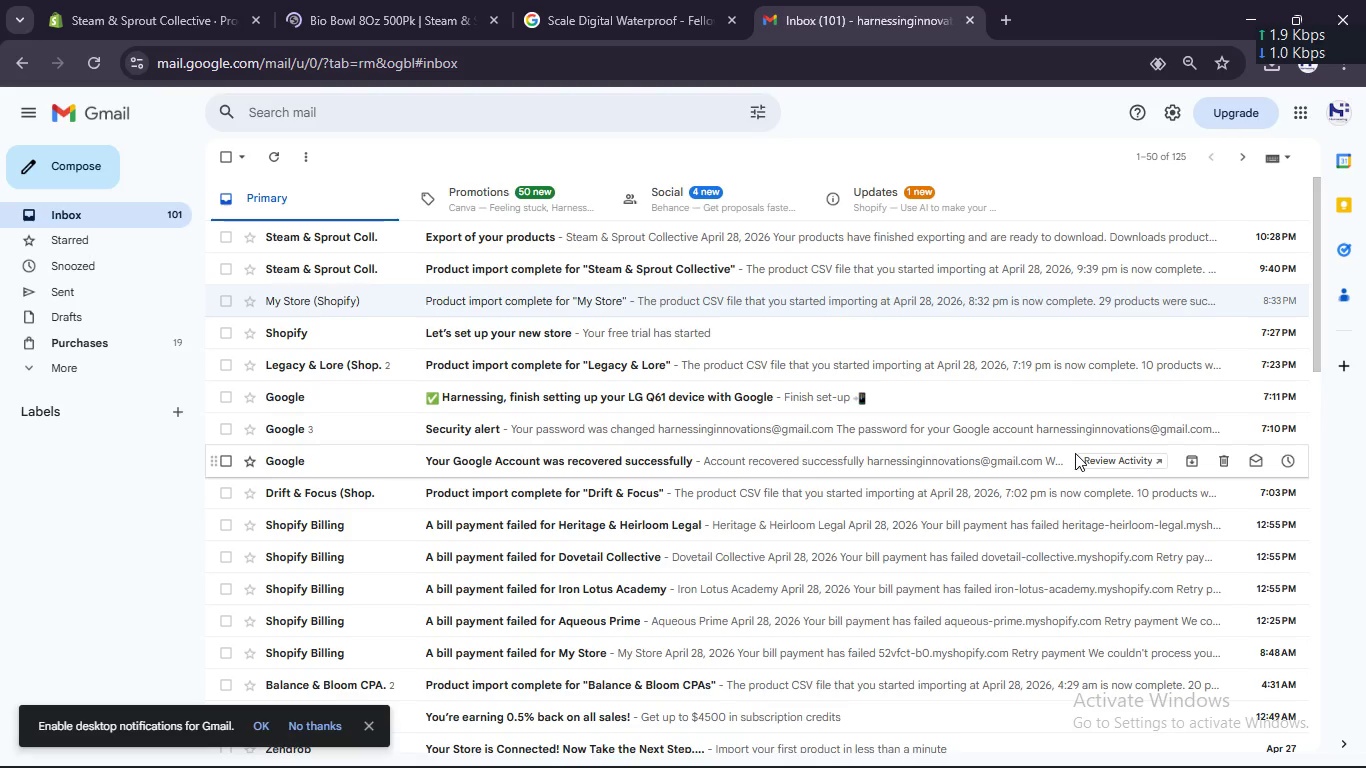 
left_click([728, 225])
 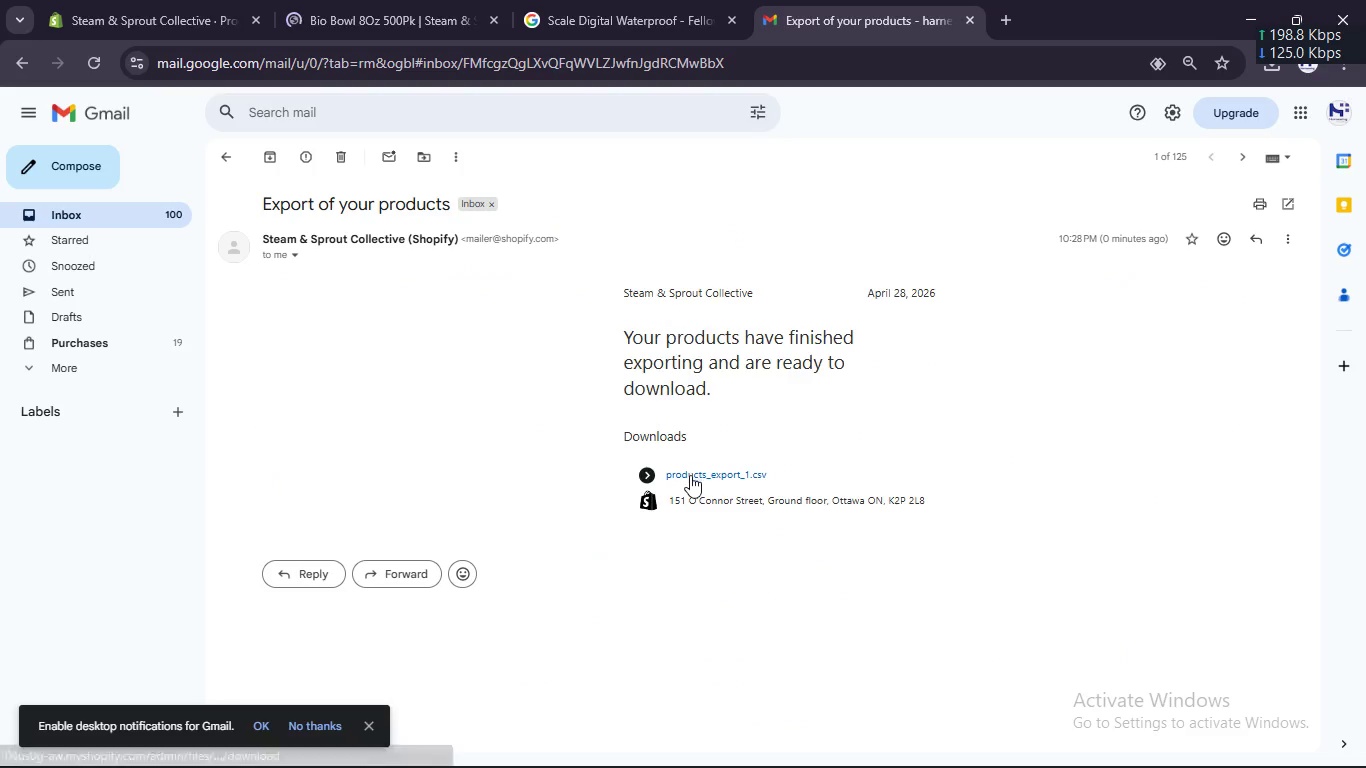 
double_click([690, 475])
 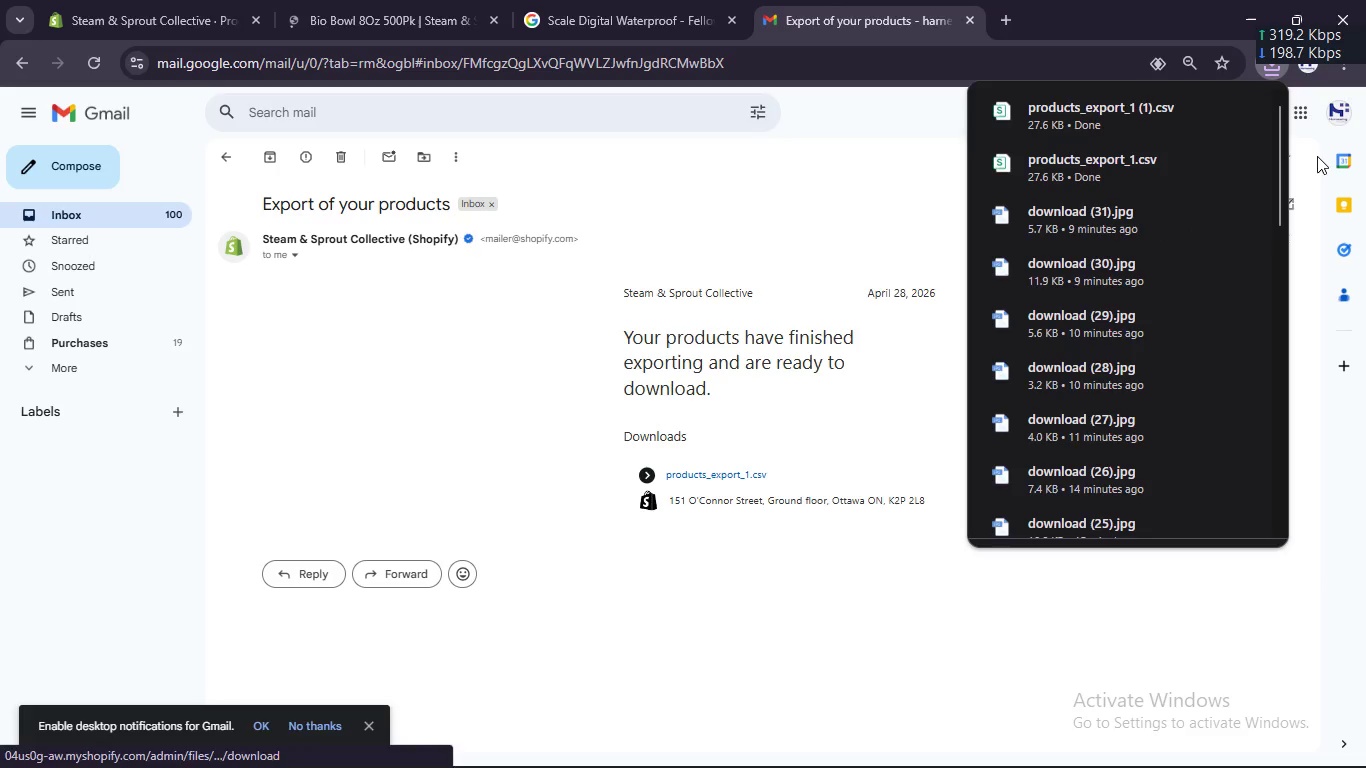 
left_click([690, 475])
 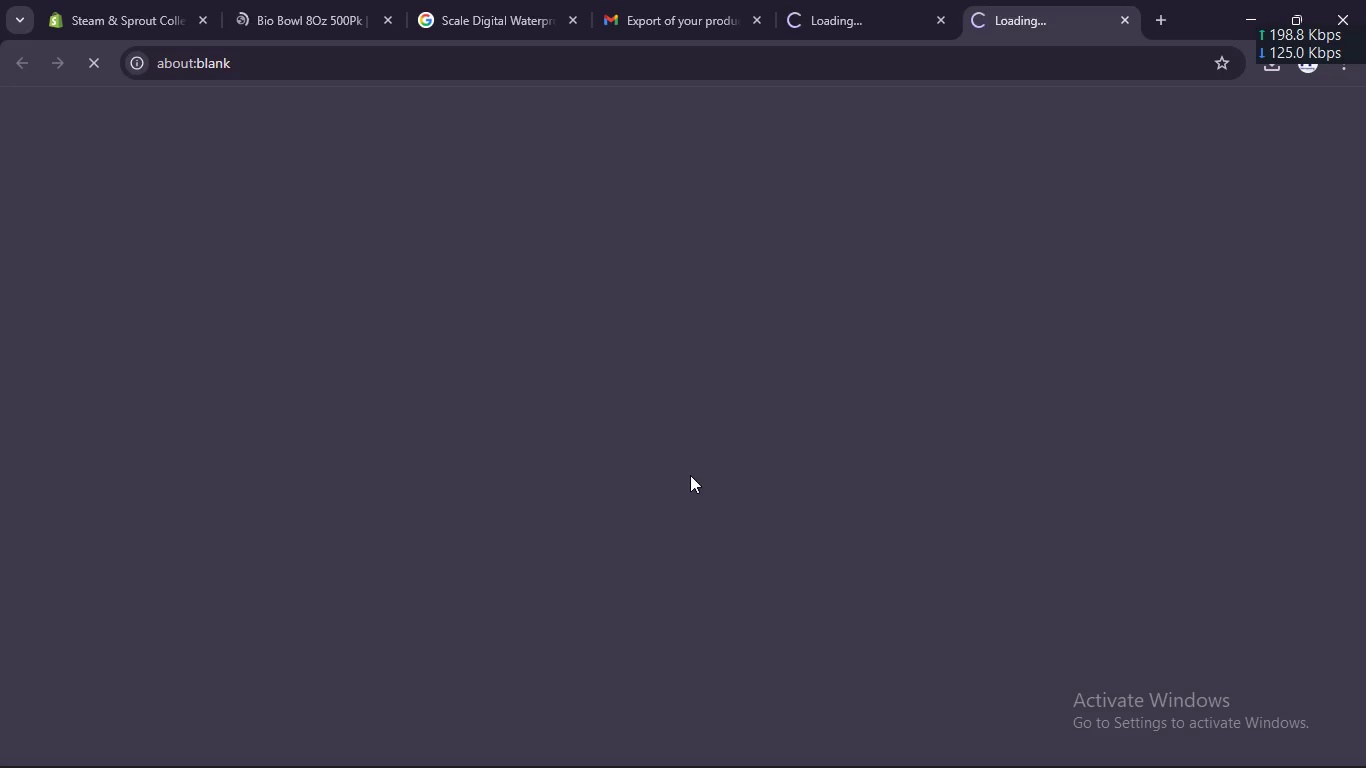 
wait(5.5)
 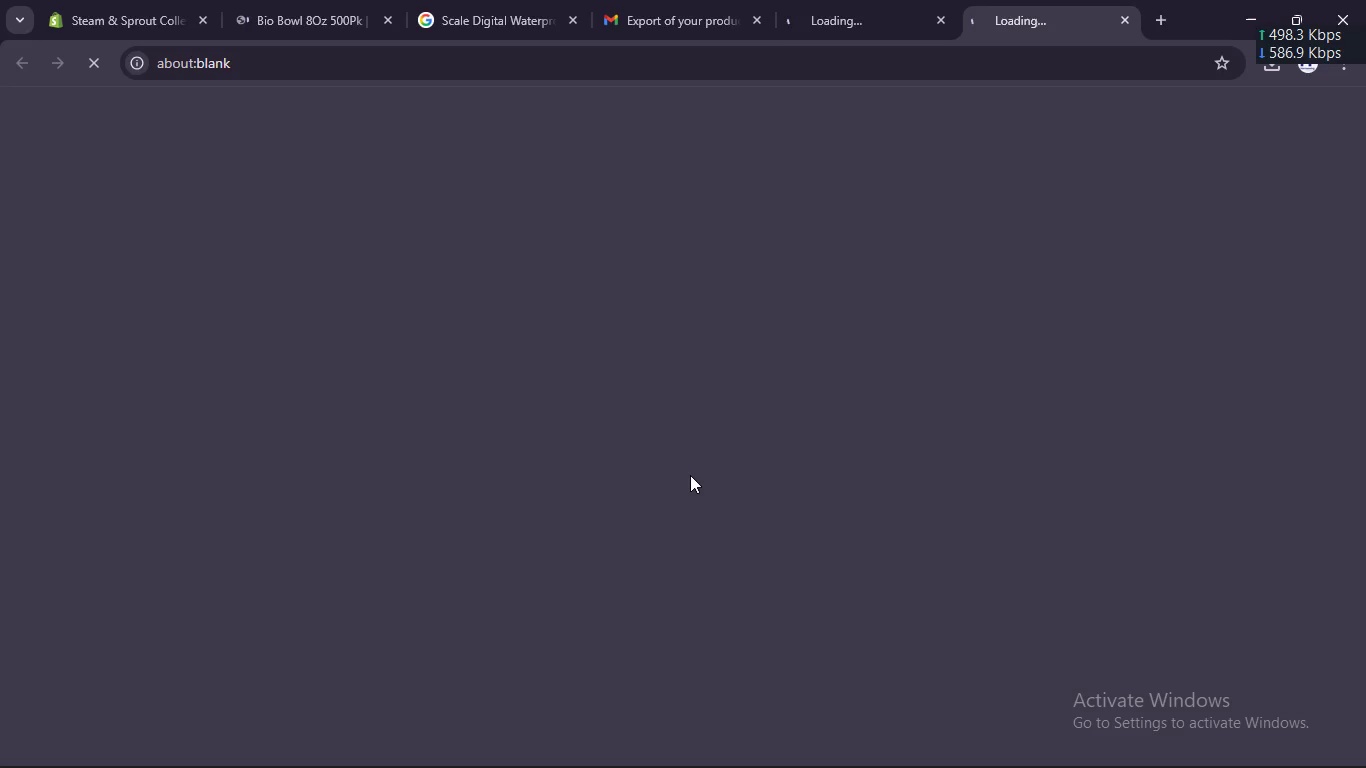 
left_click([1160, 148])
 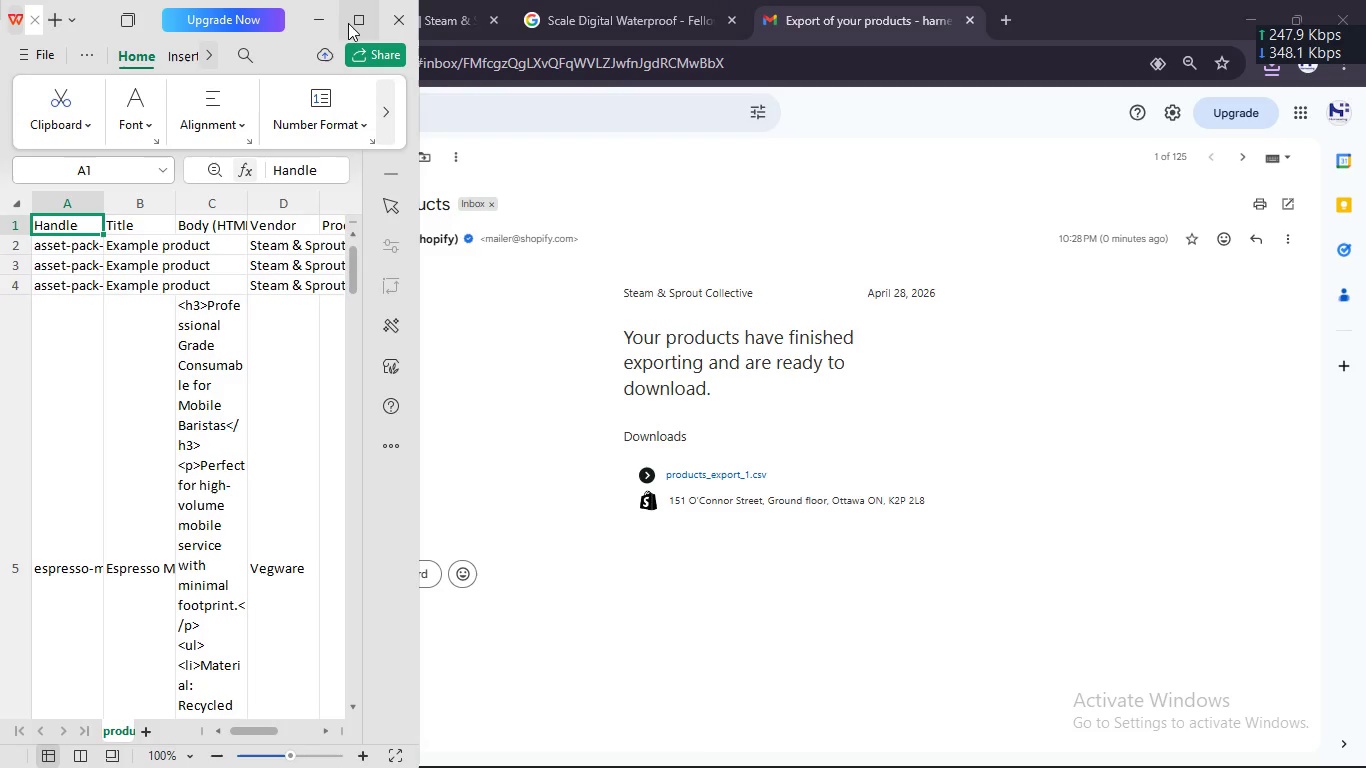 
double_click([1160, 148])
 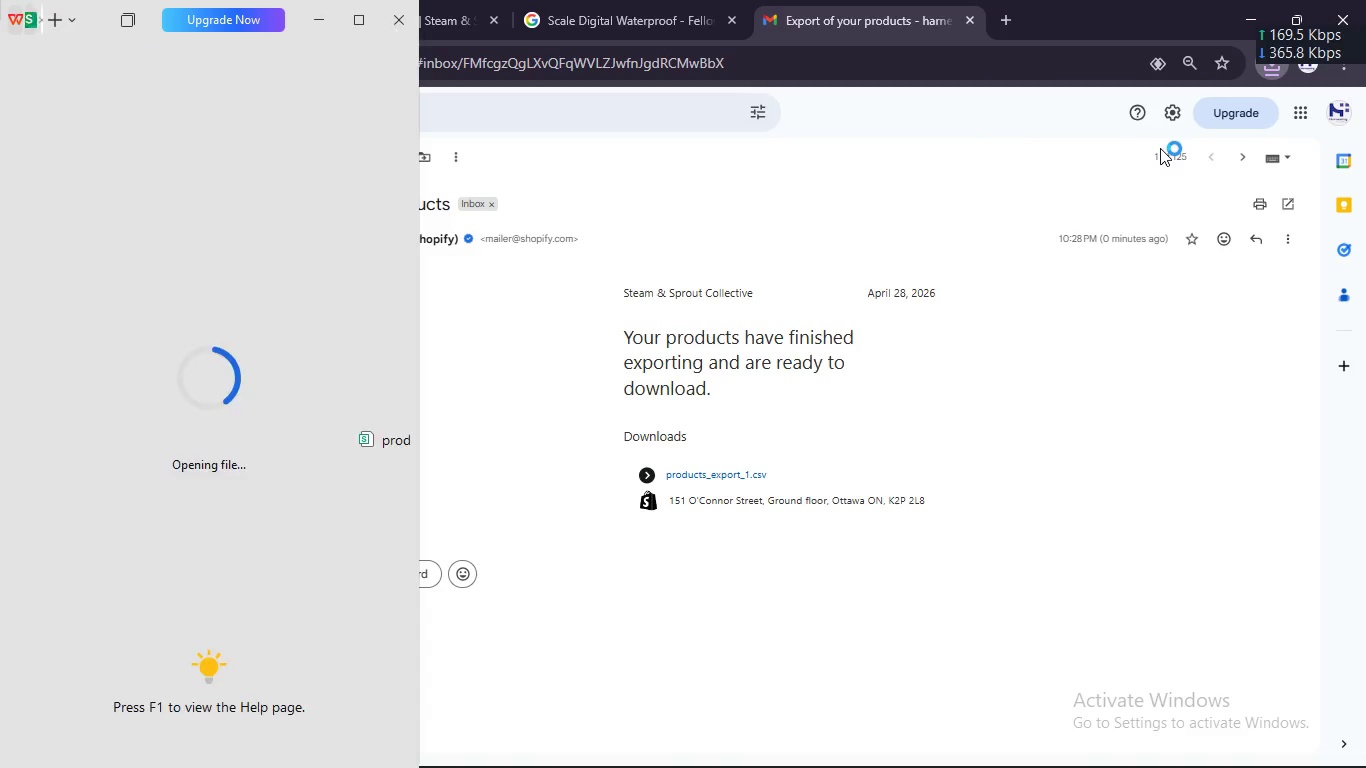 
triple_click([348, 23])
 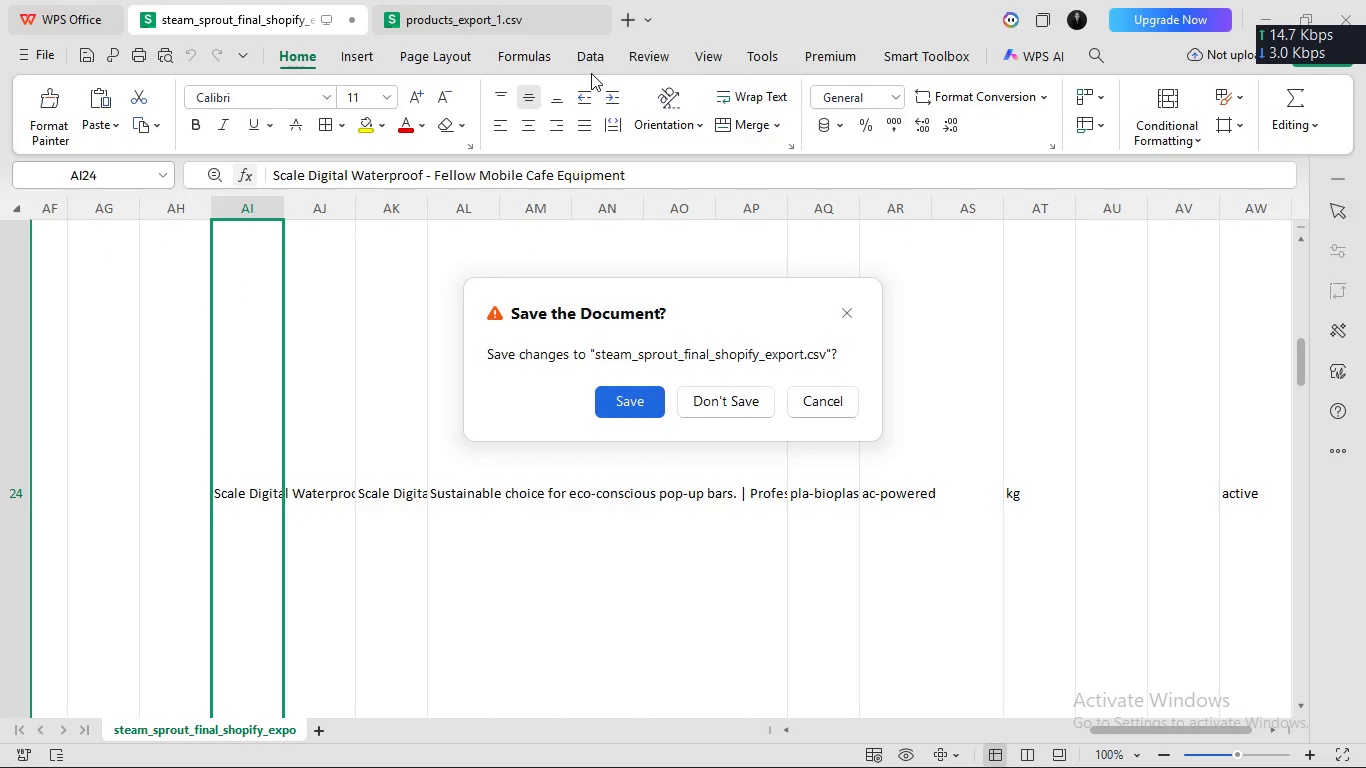 
left_click([497, 25])
 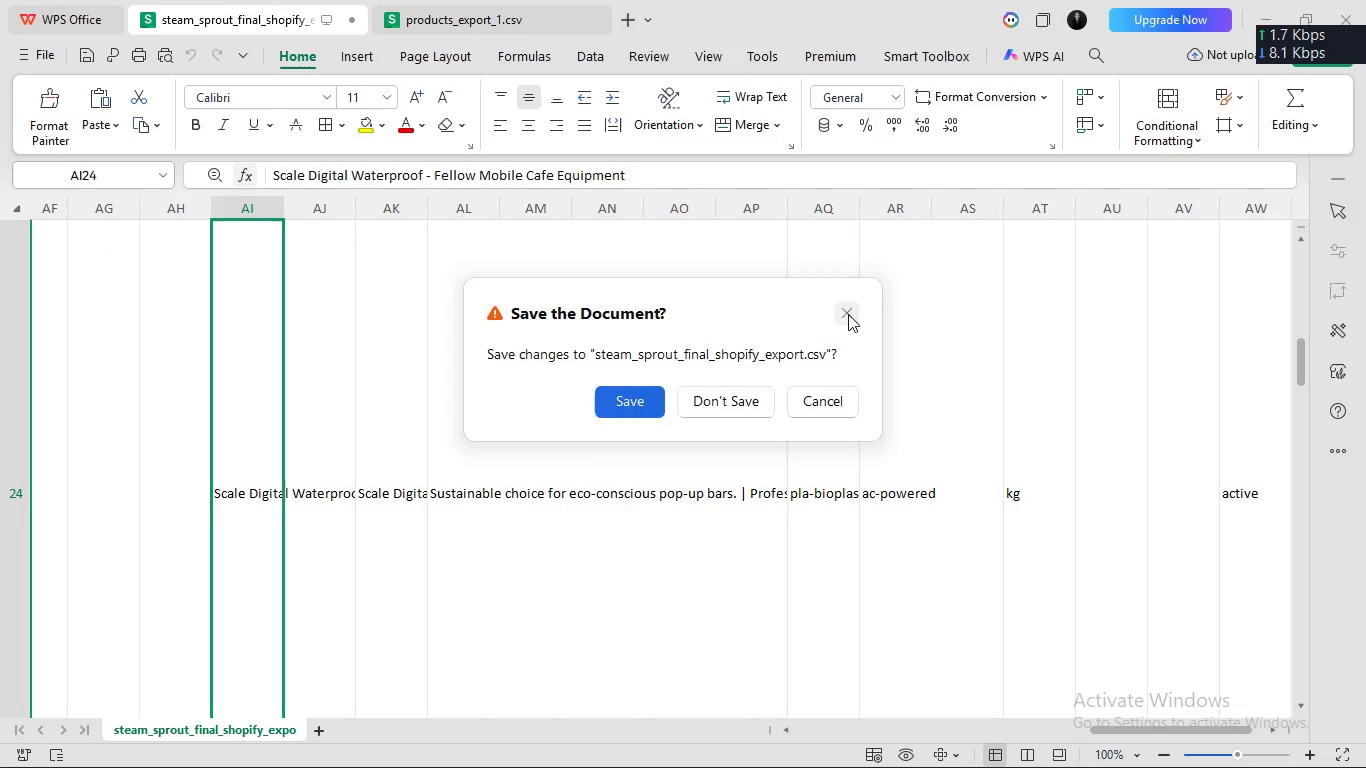 
left_click([848, 314])
 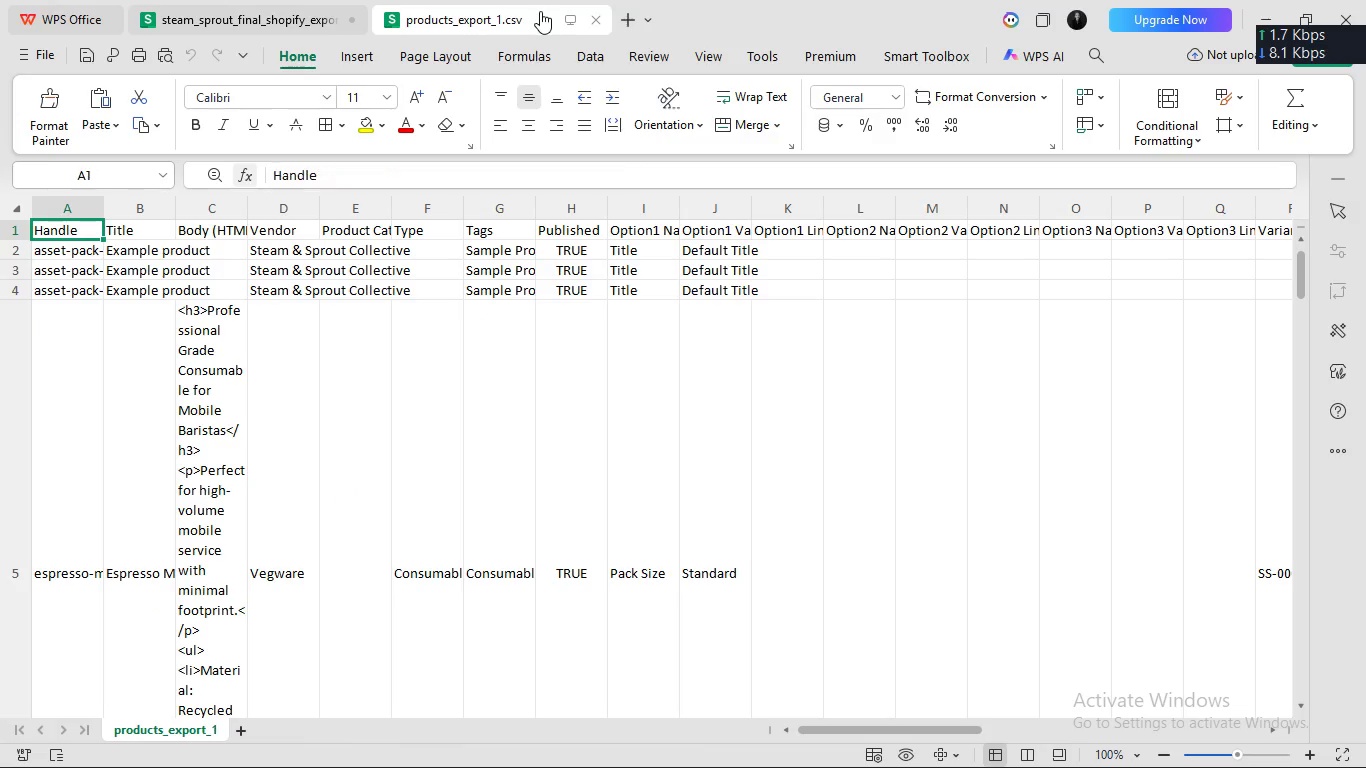 
left_click([540, 11])
 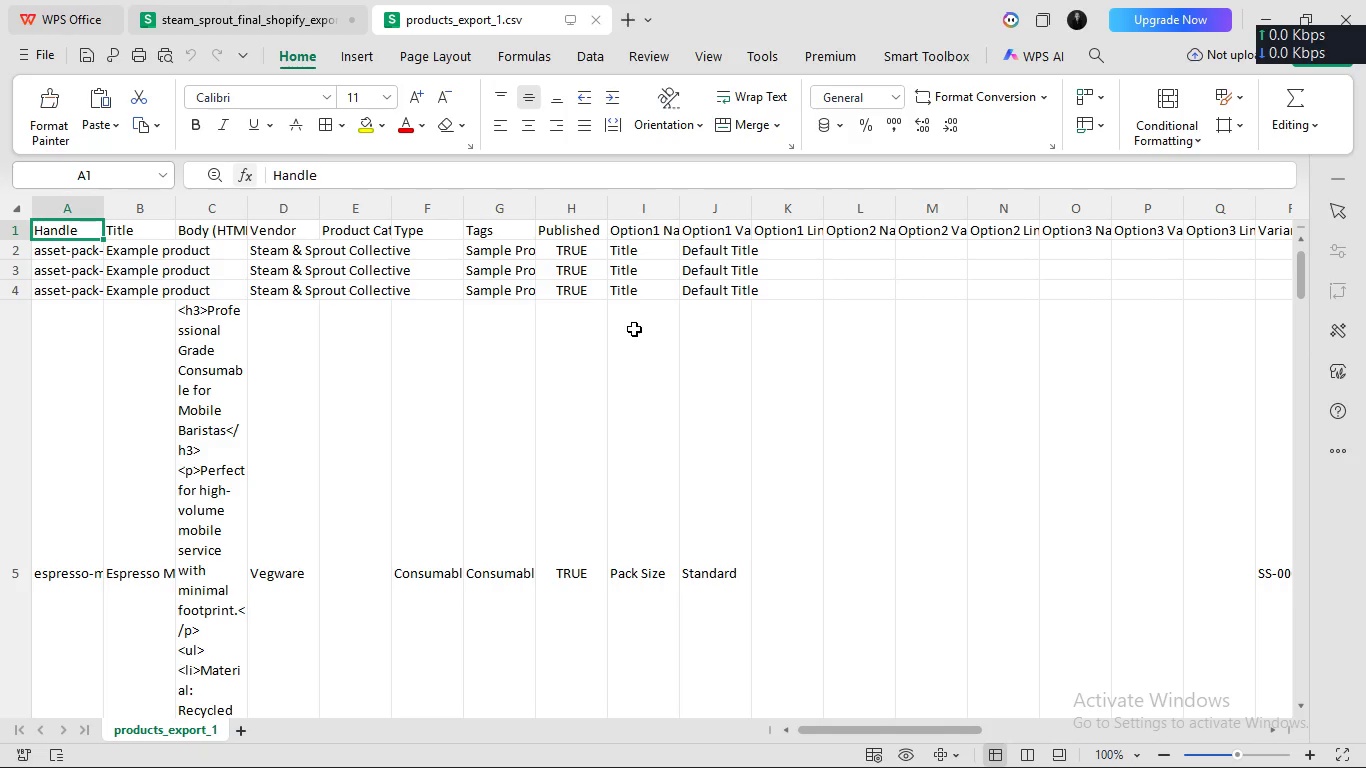 
scroll: coordinate [634, 328], scroll_direction: up, amount: 25.0
 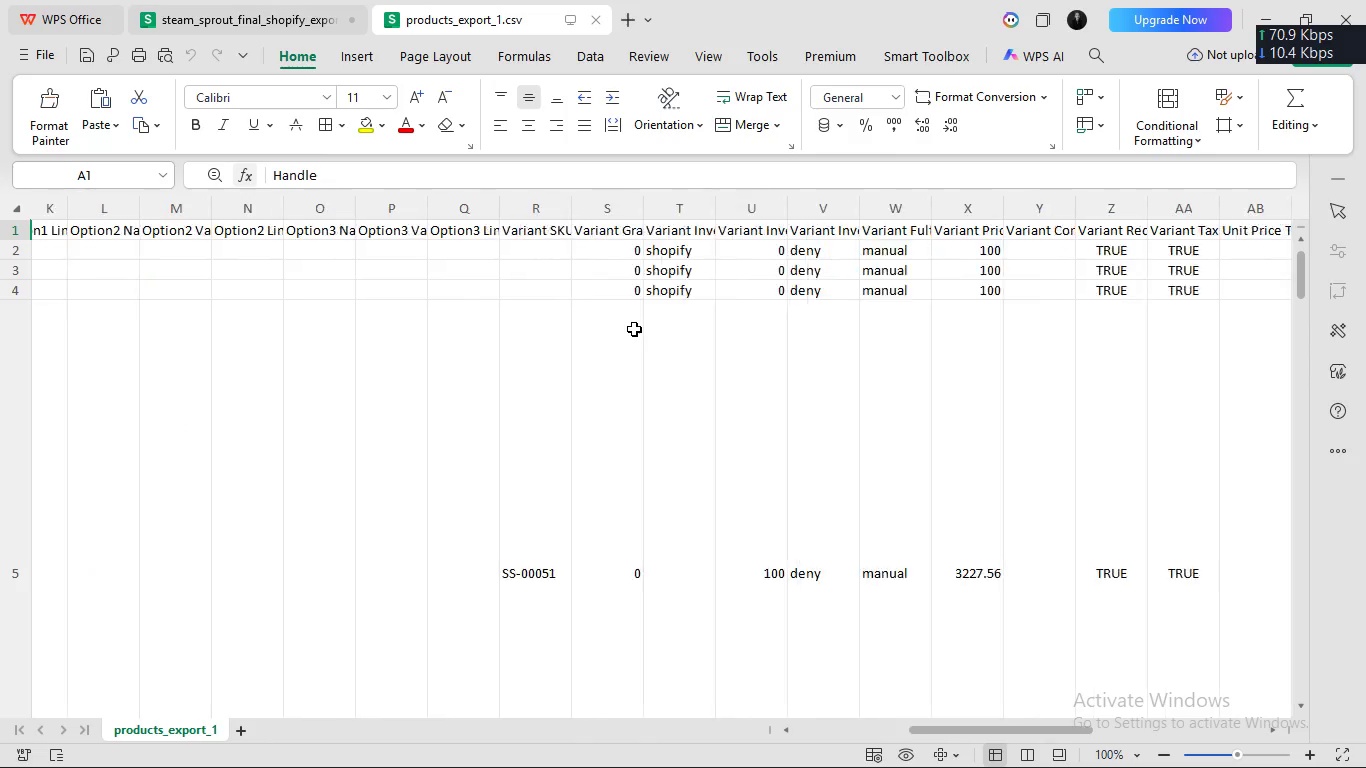 
scroll: coordinate [634, 328], scroll_direction: none, amount: 0.0
 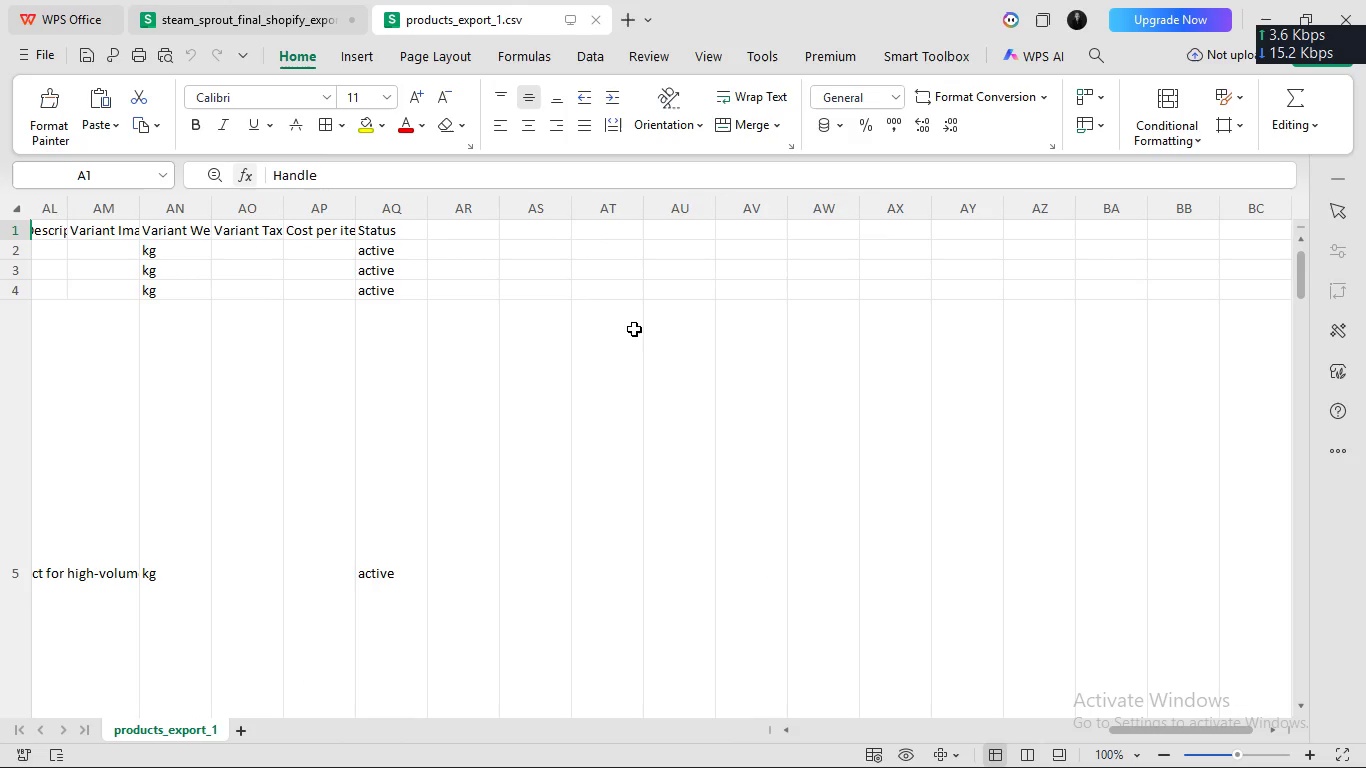 
scroll: coordinate [634, 328], scroll_direction: down, amount: 1.0
 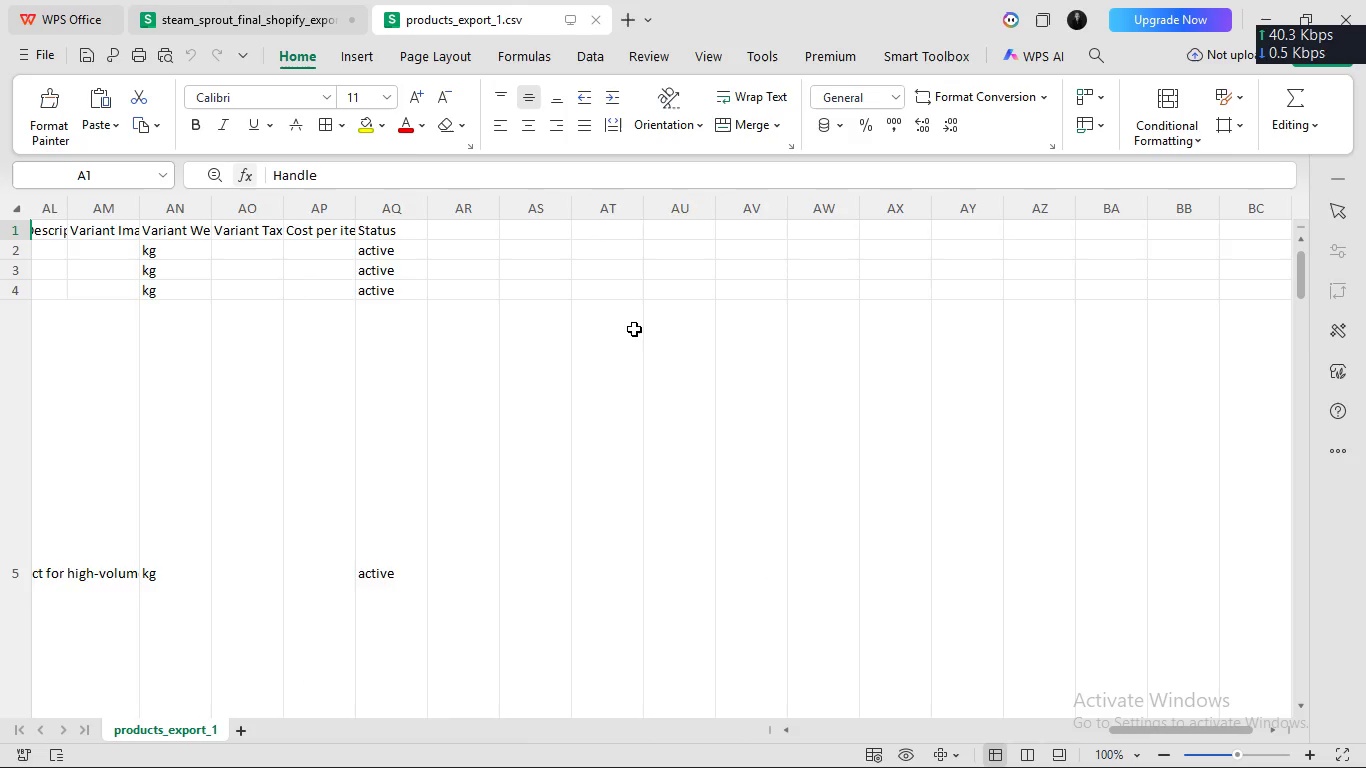 
scroll: coordinate [634, 328], scroll_direction: none, amount: 0.0
 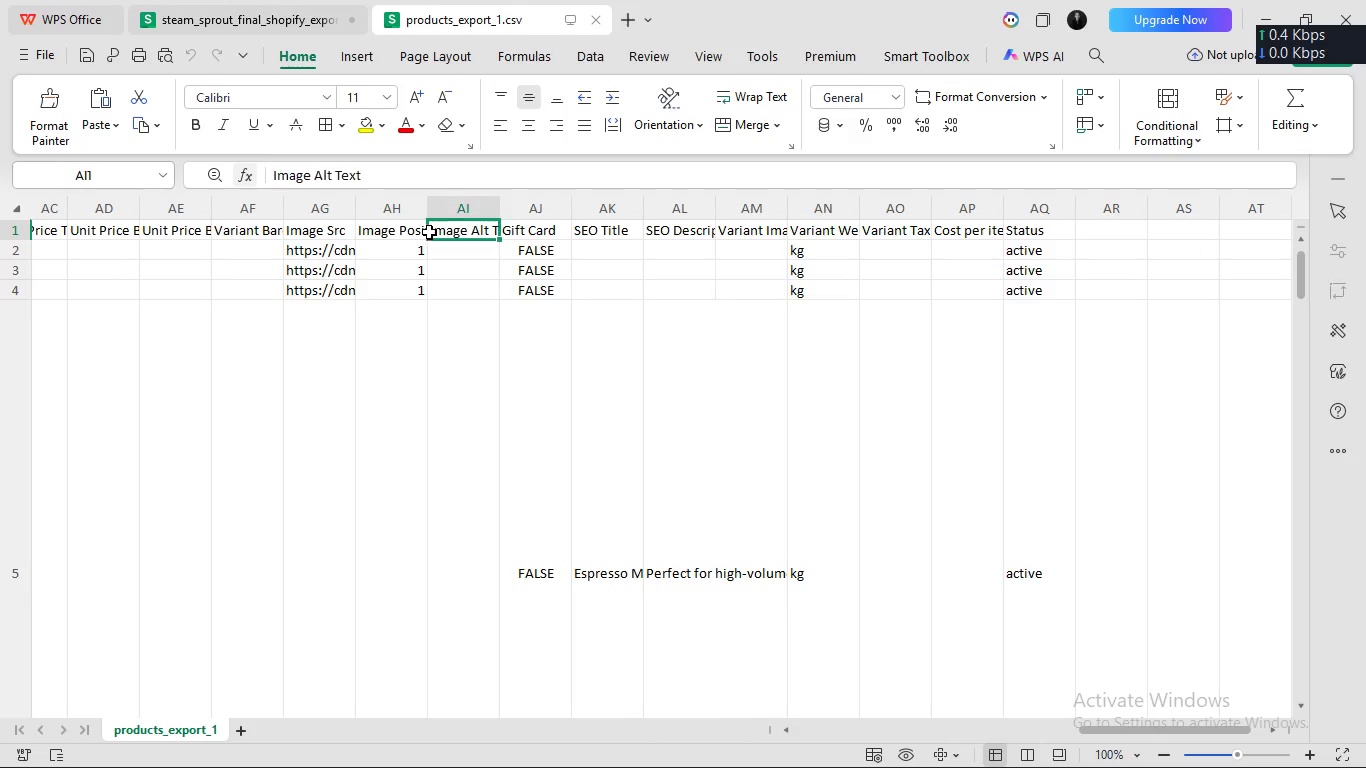 
left_click([429, 231])
 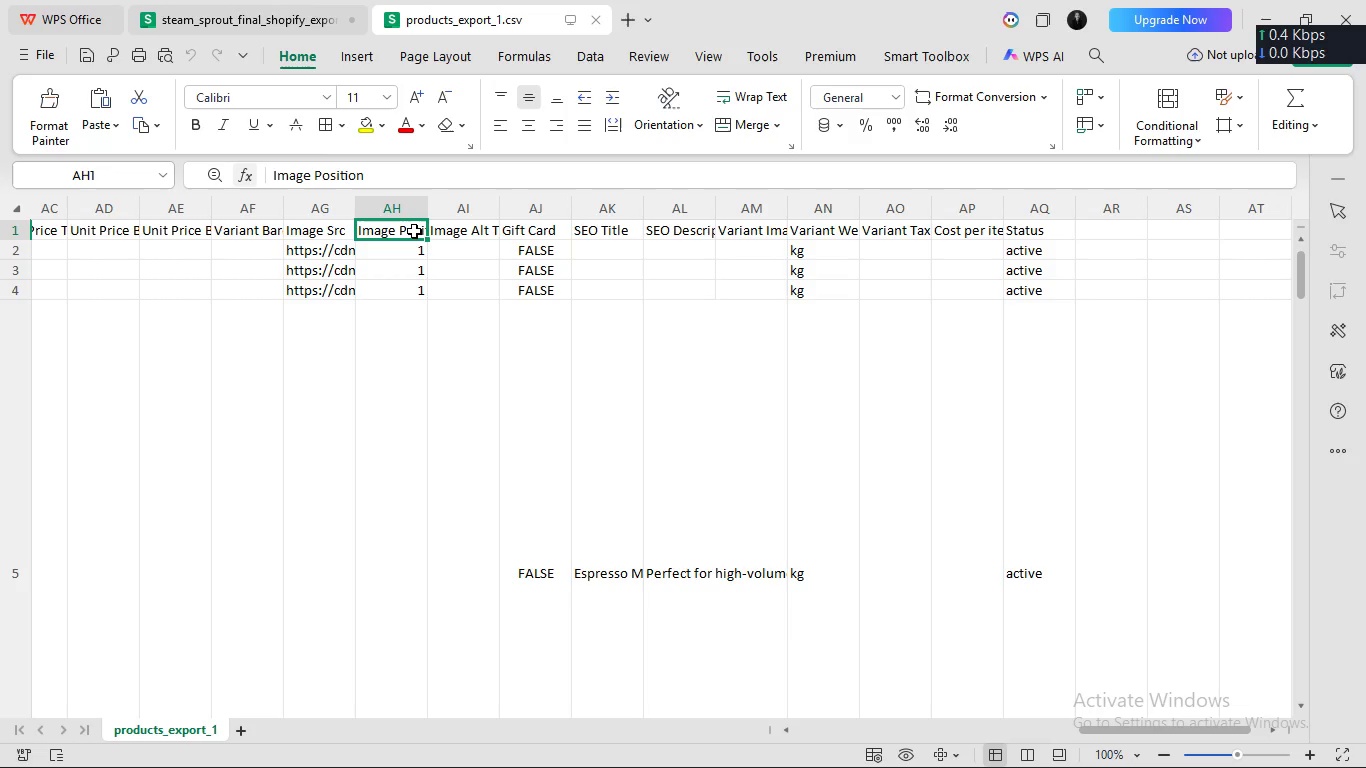 
left_click([414, 230])
 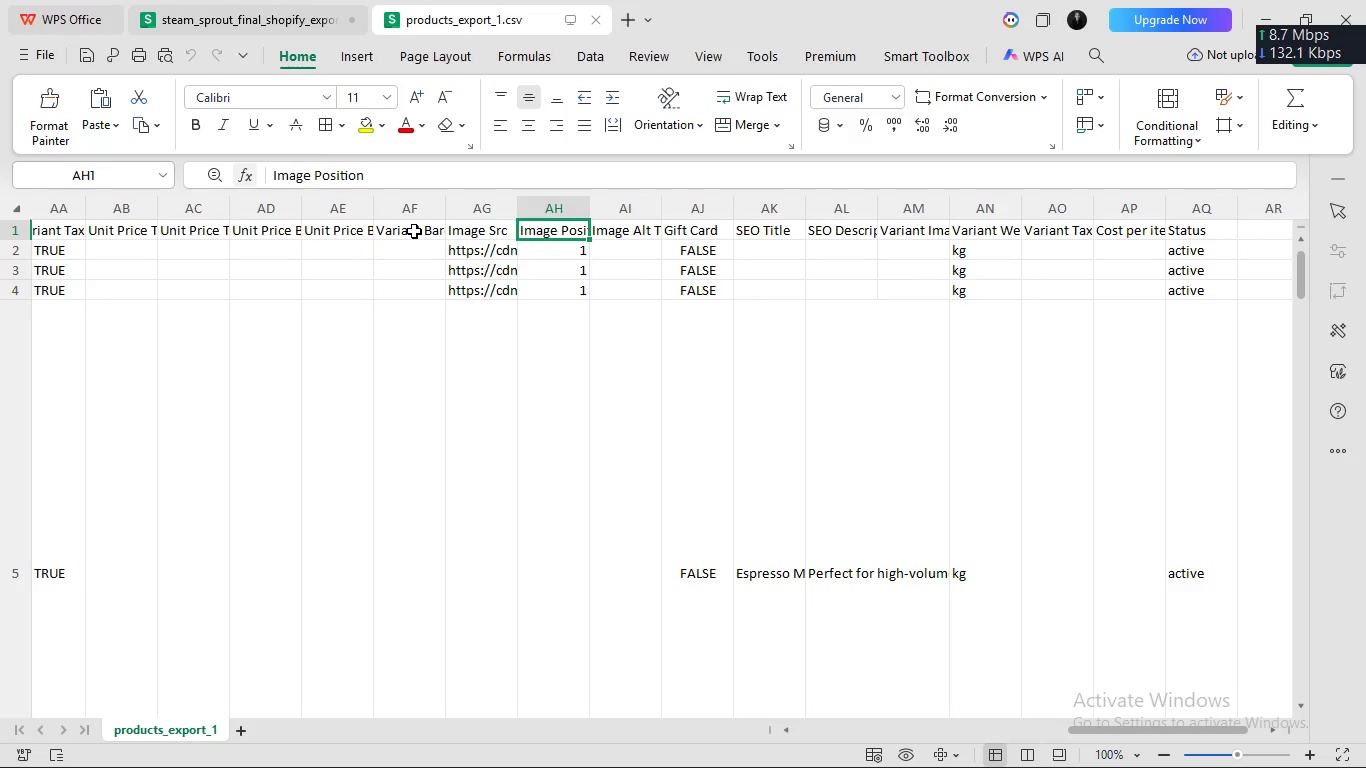 
scroll: coordinate [414, 230], scroll_direction: none, amount: 0.0
 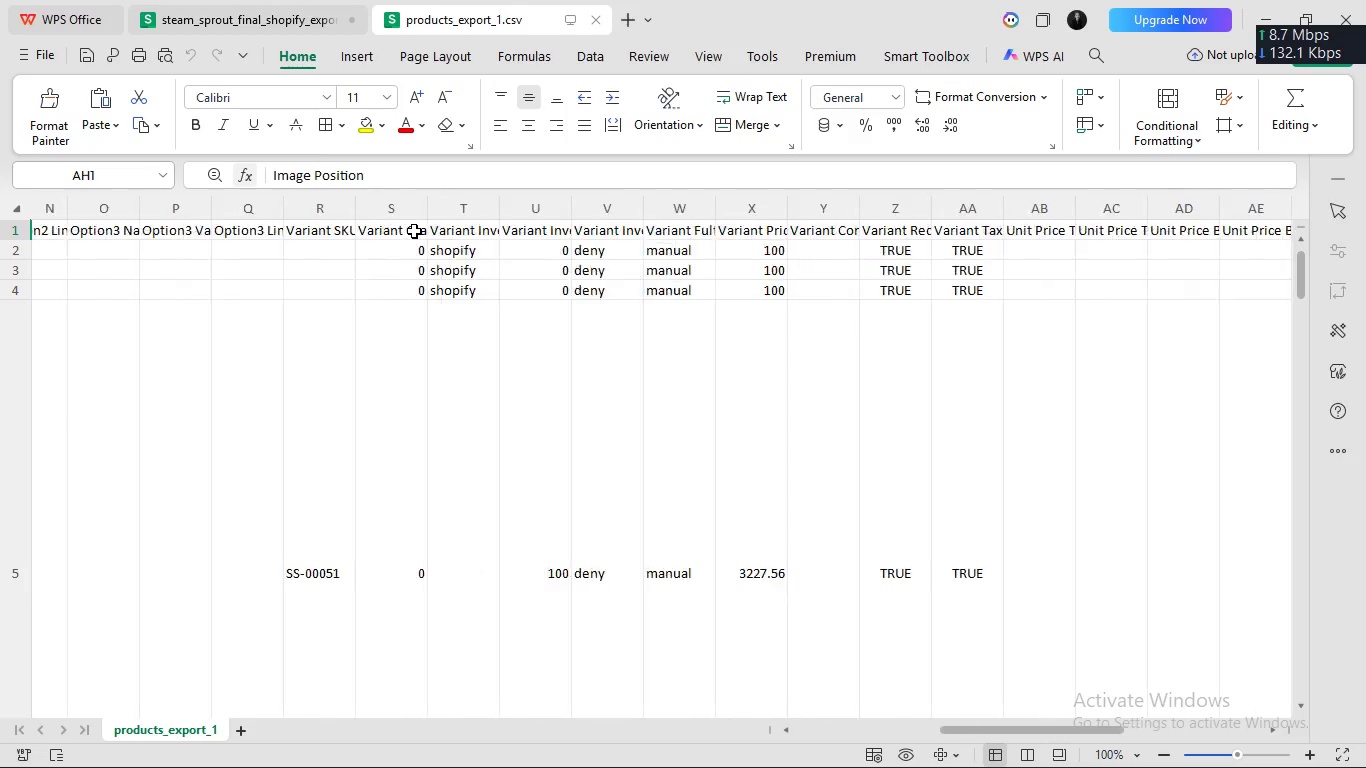 
scroll: coordinate [414, 230], scroll_direction: up, amount: 9.0
 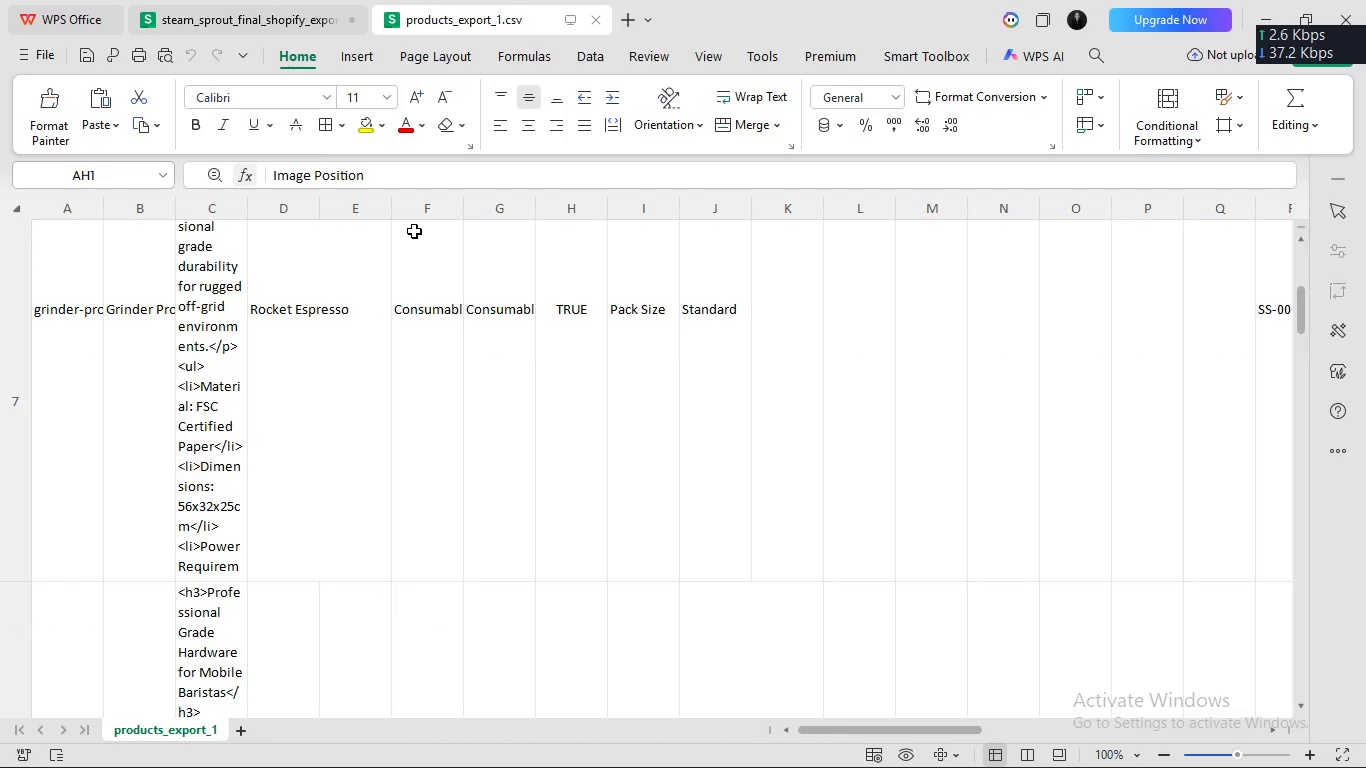 
scroll: coordinate [428, 264], scroll_direction: down, amount: 217.0
 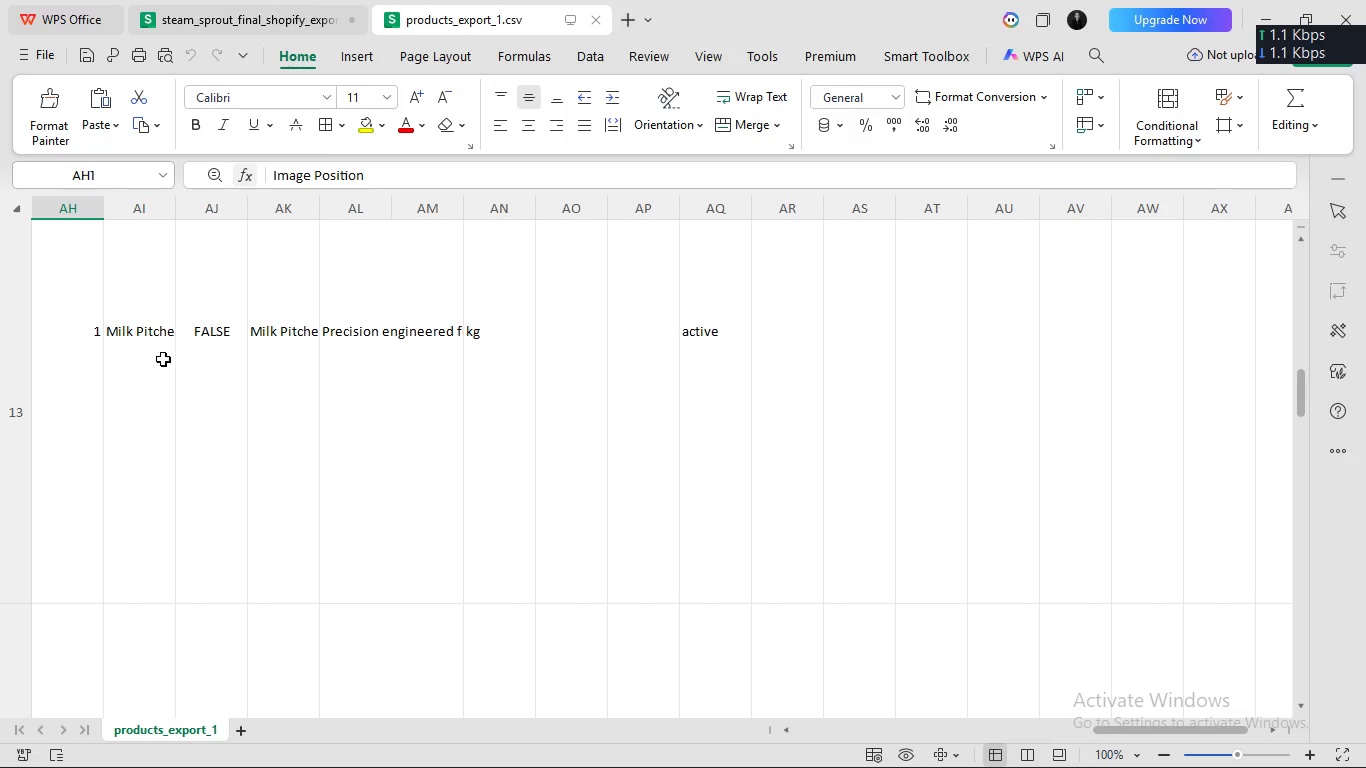 
left_click([163, 358])
 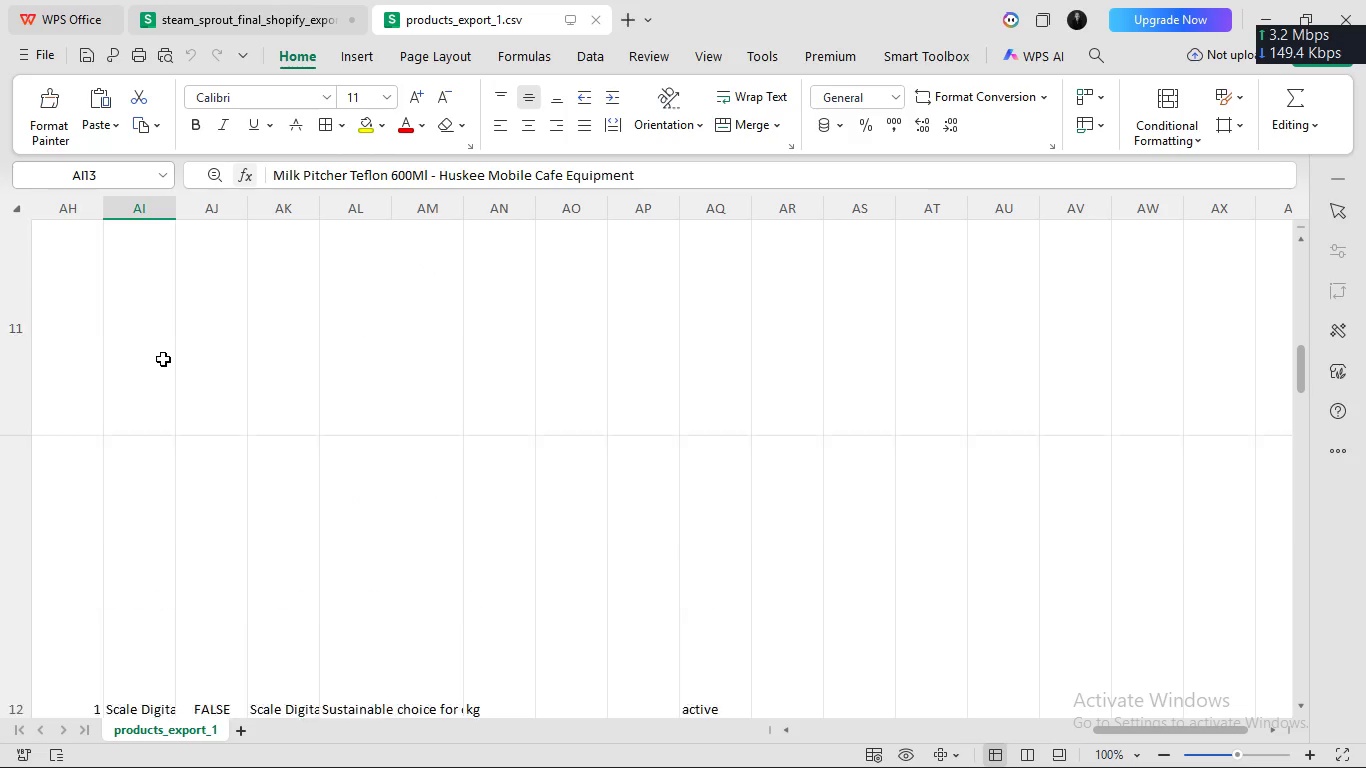 
scroll: coordinate [163, 358], scroll_direction: up, amount: 149.0
 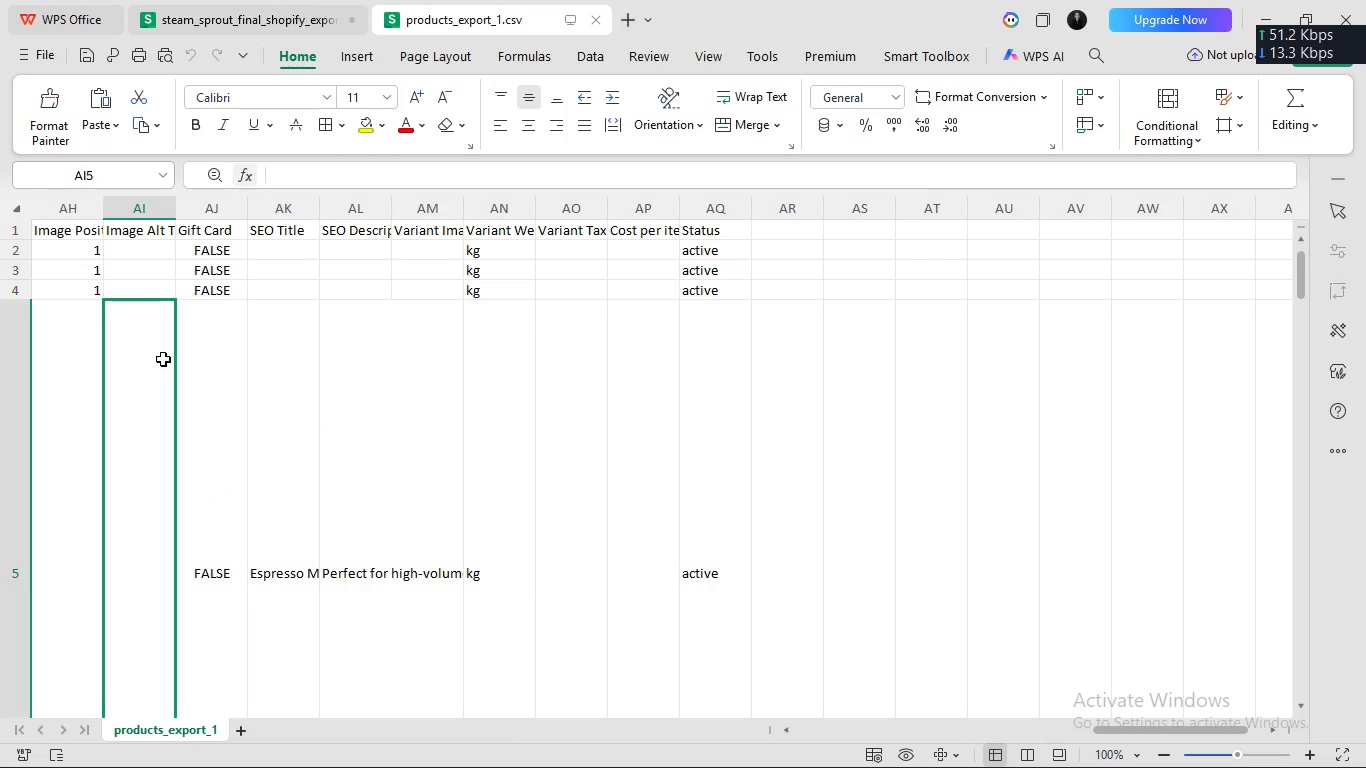 
left_click([163, 358])
 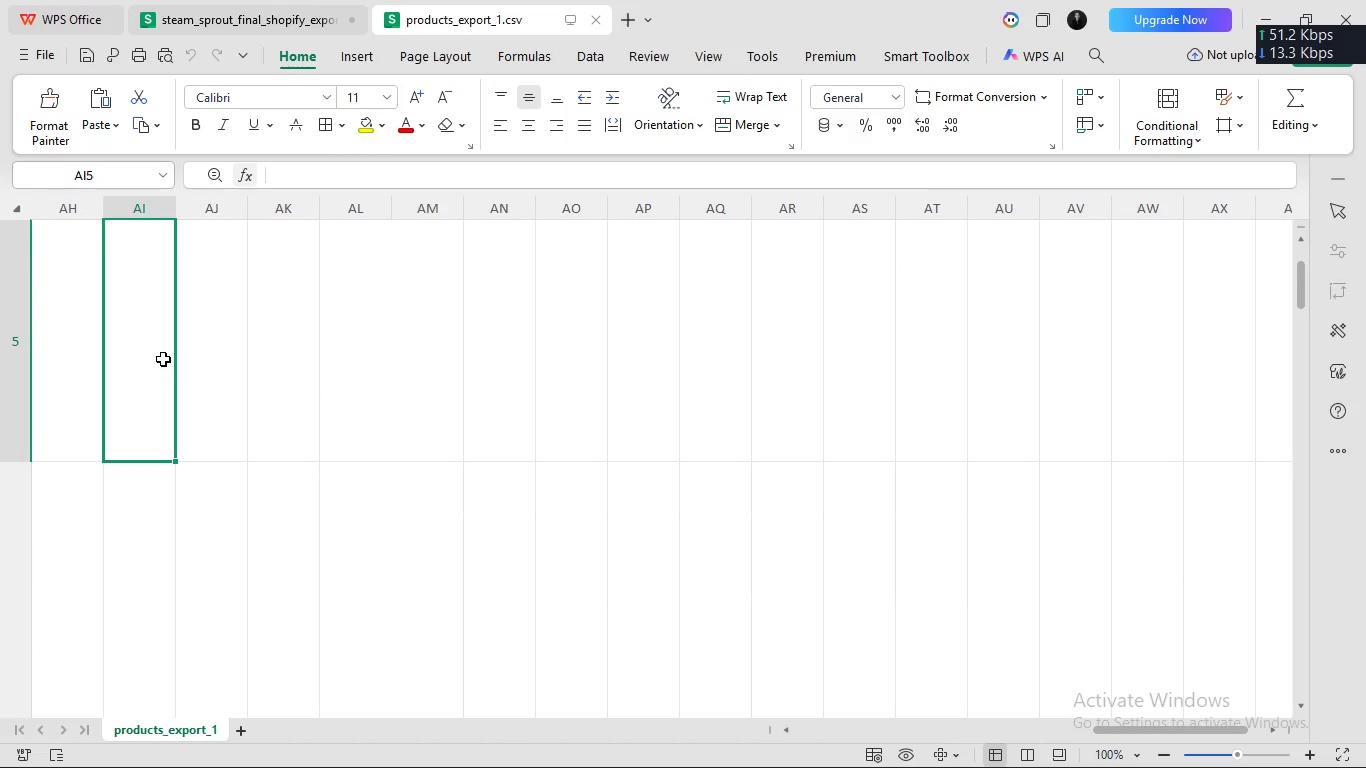 
scroll: coordinate [163, 358], scroll_direction: down, amount: 9.0
 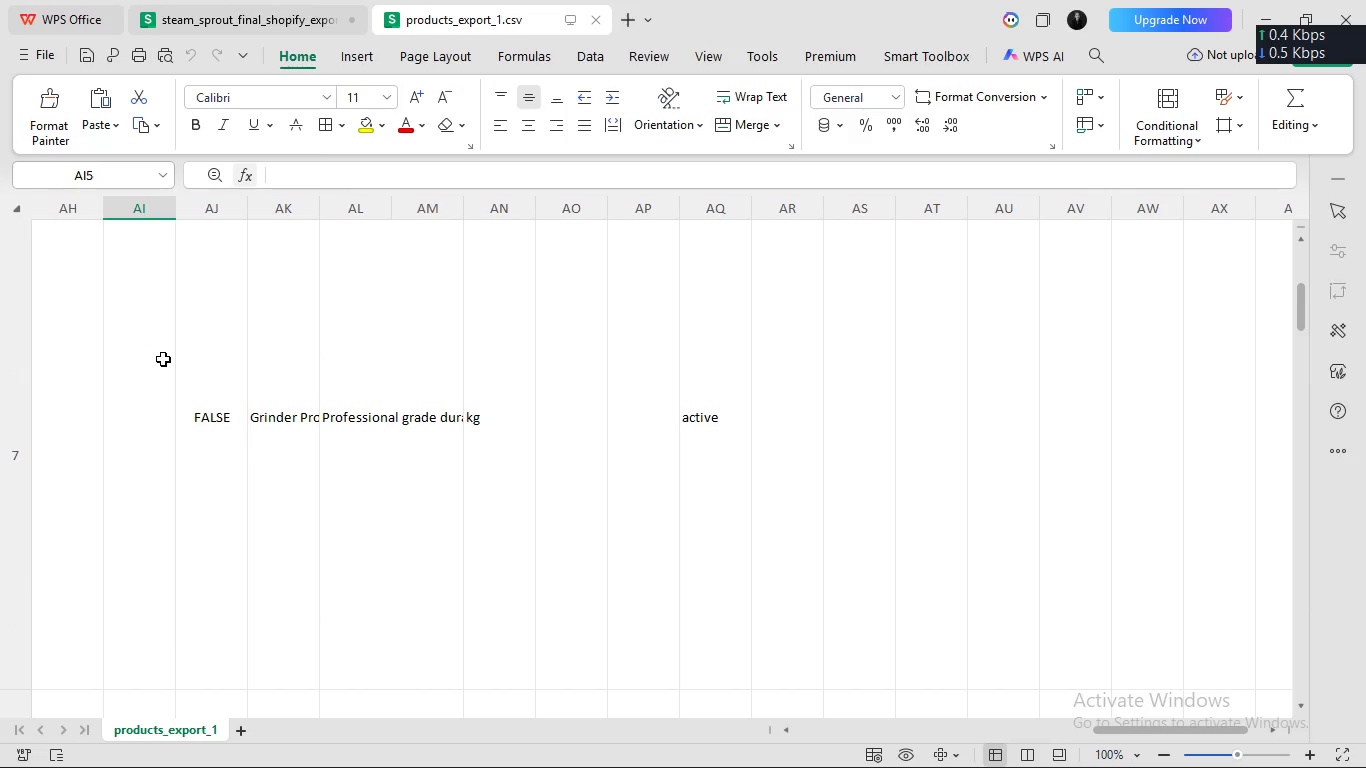 
wait(9.93)
 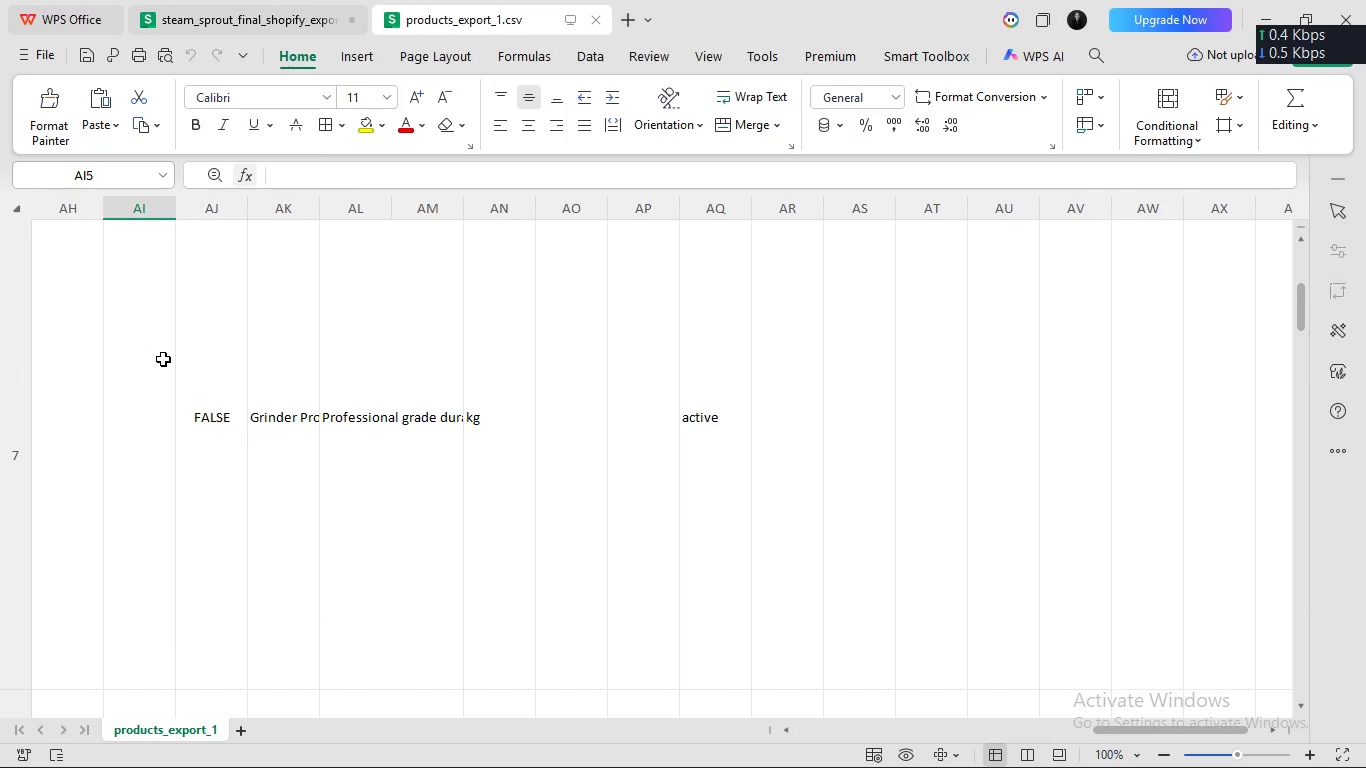 
scroll: coordinate [163, 358], scroll_direction: down, amount: 37.0
 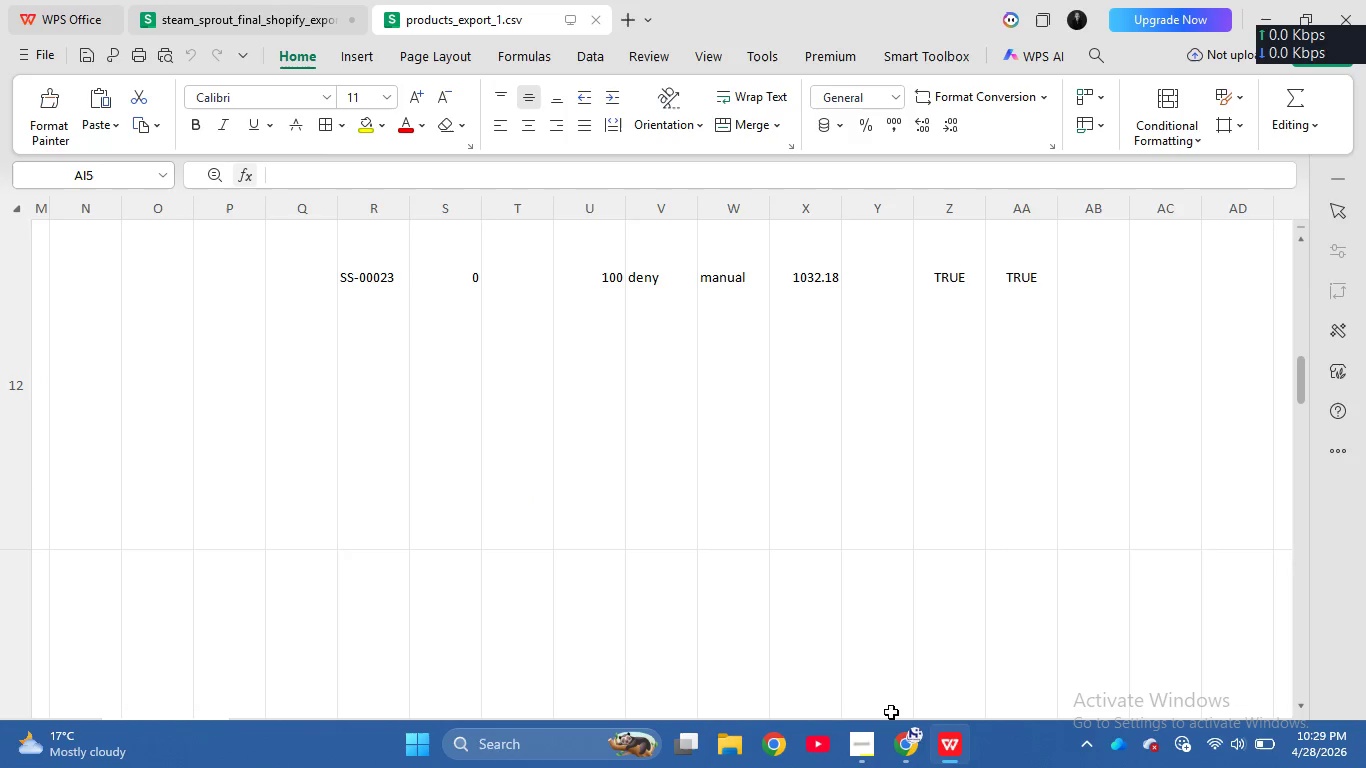 
left_click([874, 752])
 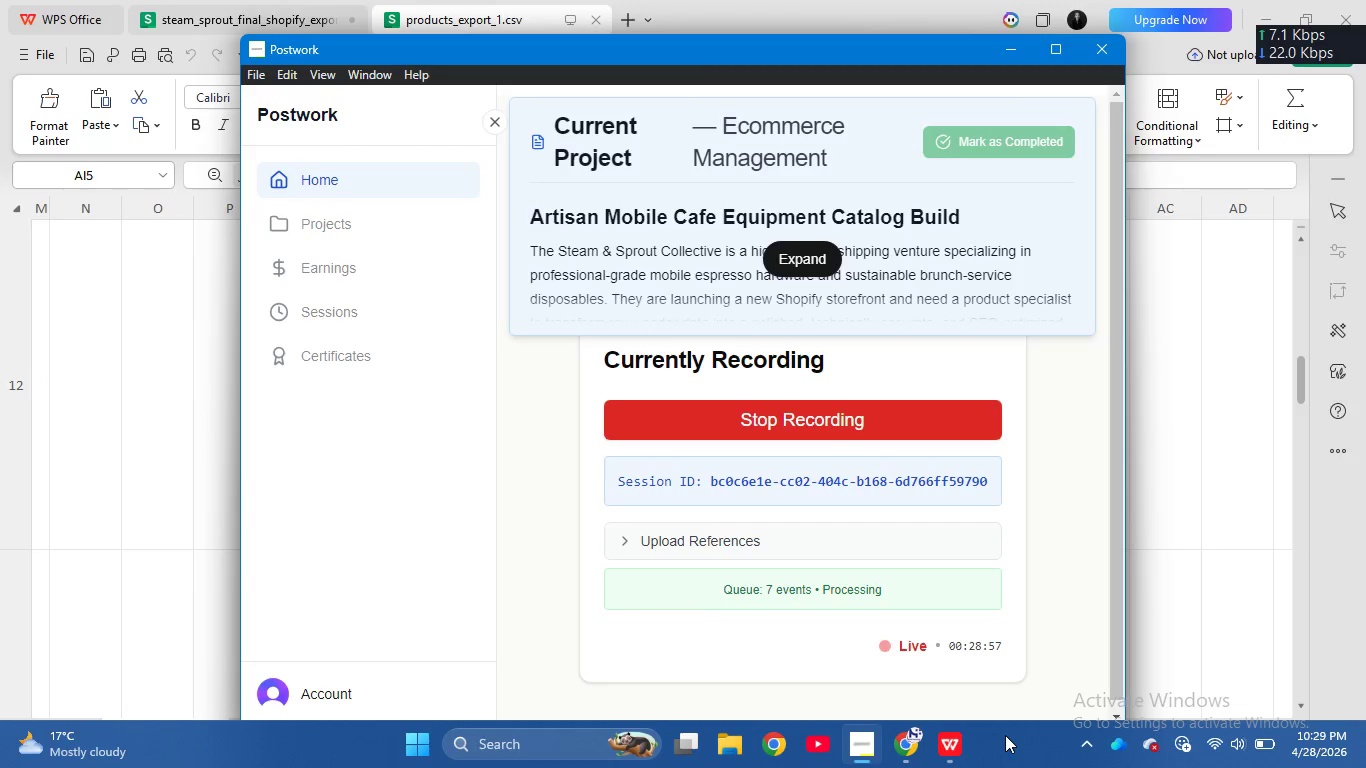 
left_click([1005, 735])
 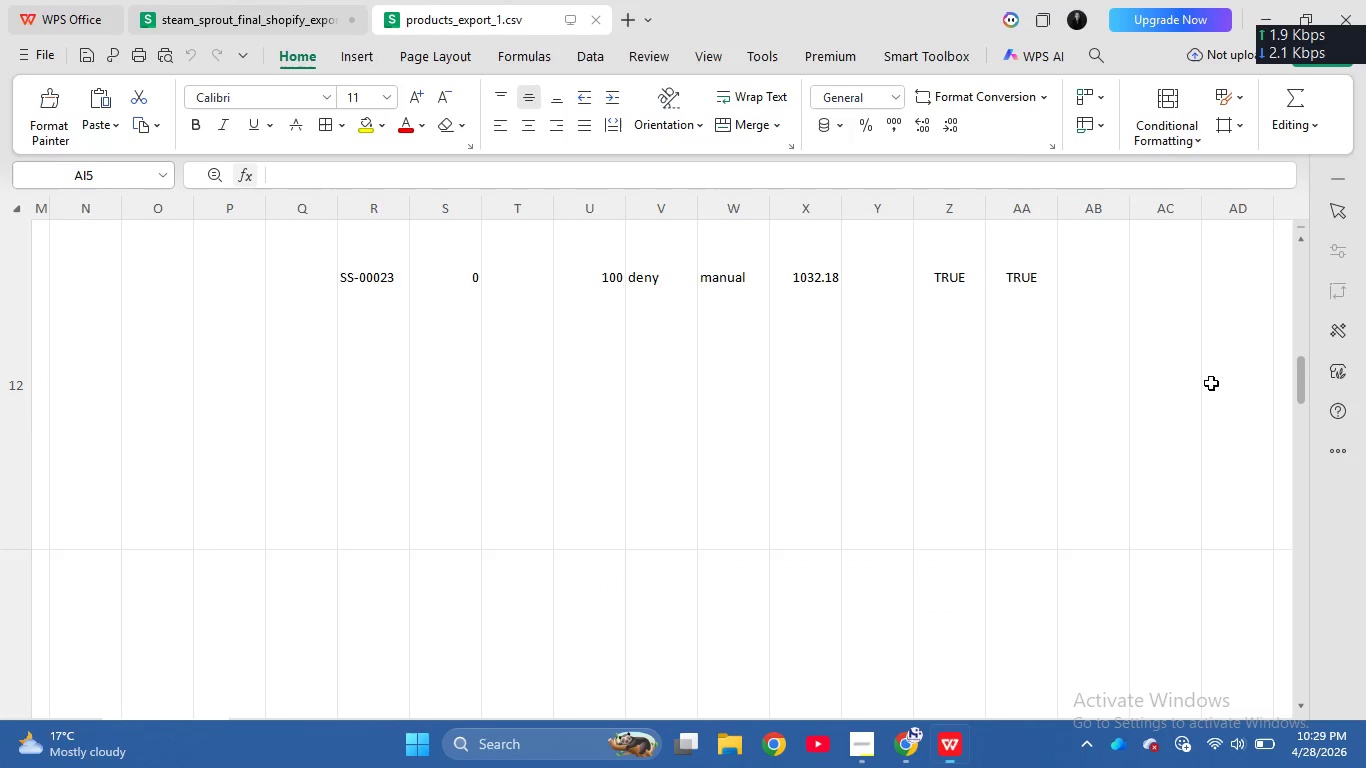 
left_click([1211, 382])
 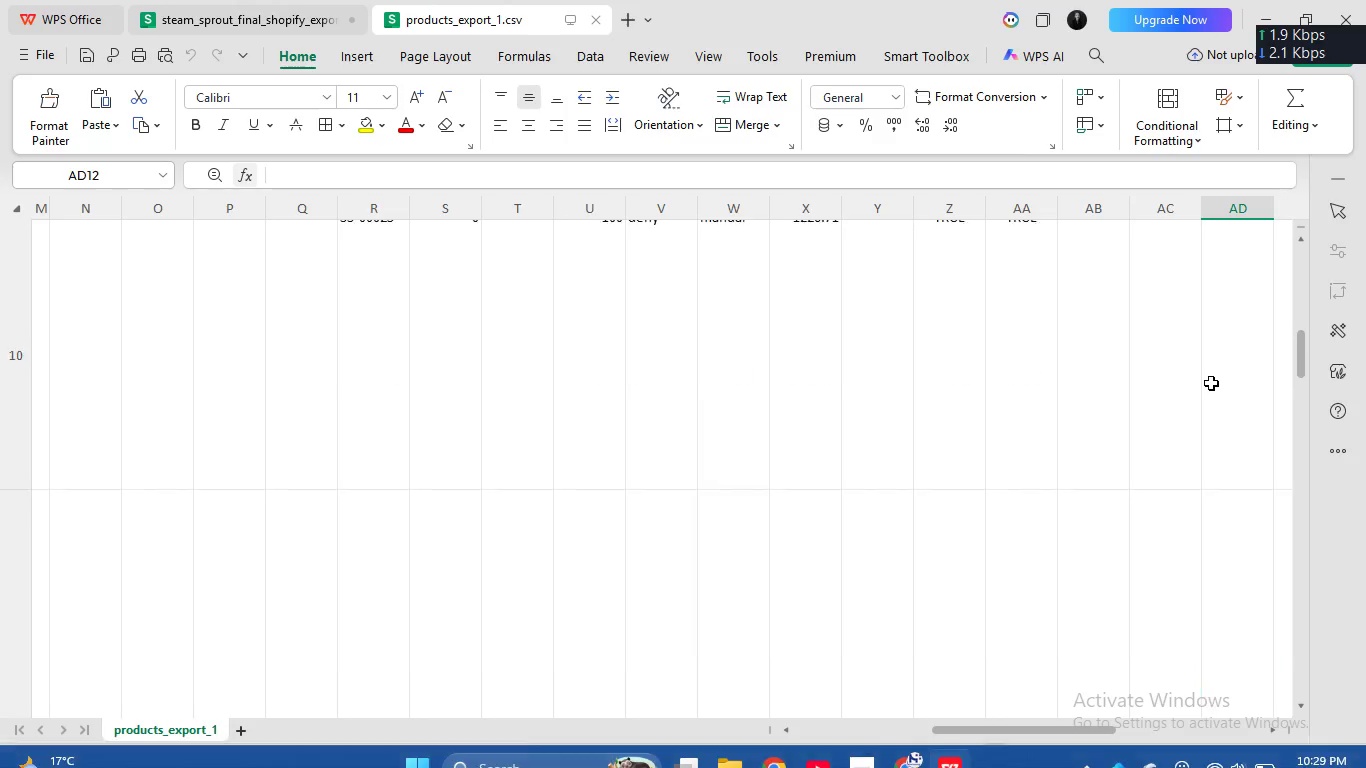 
scroll: coordinate [1211, 382], scroll_direction: up, amount: 32.0
 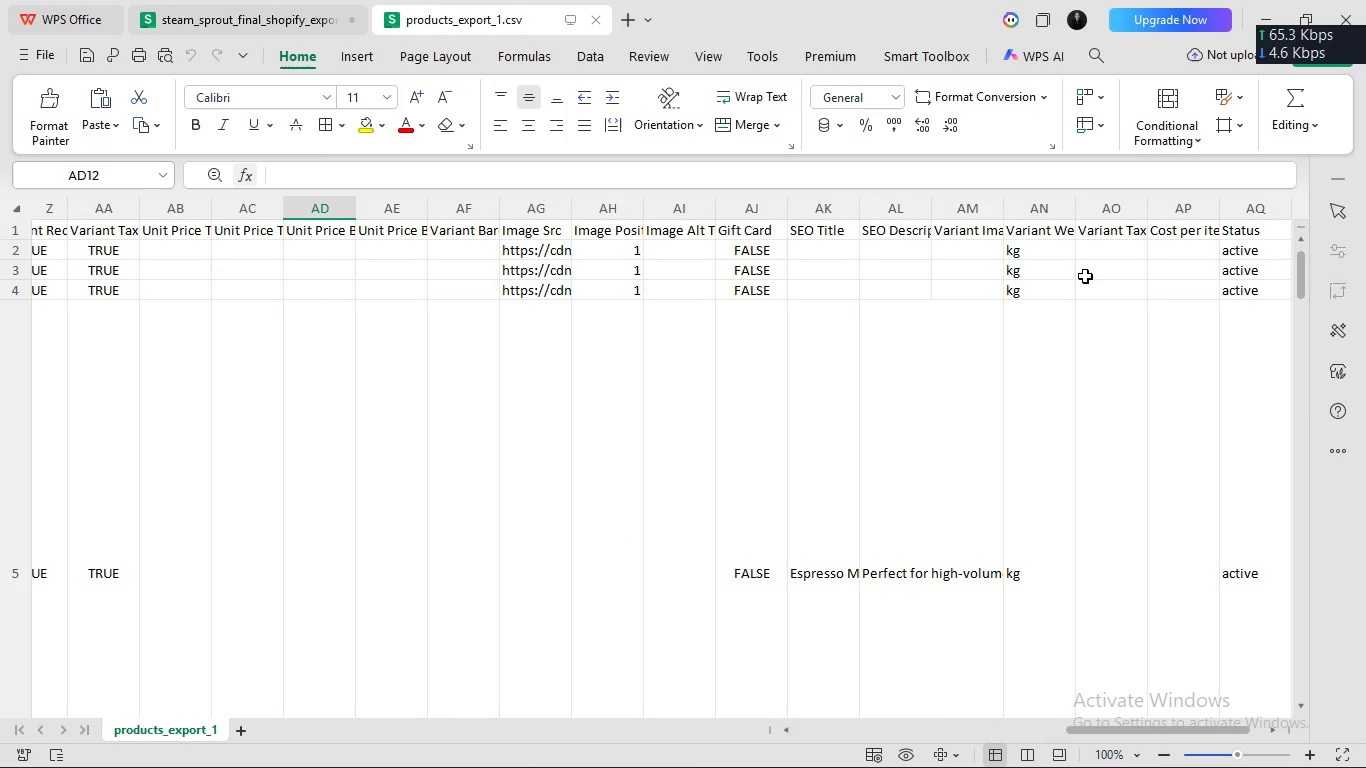 
scroll: coordinate [1085, 275], scroll_direction: none, amount: 0.0
 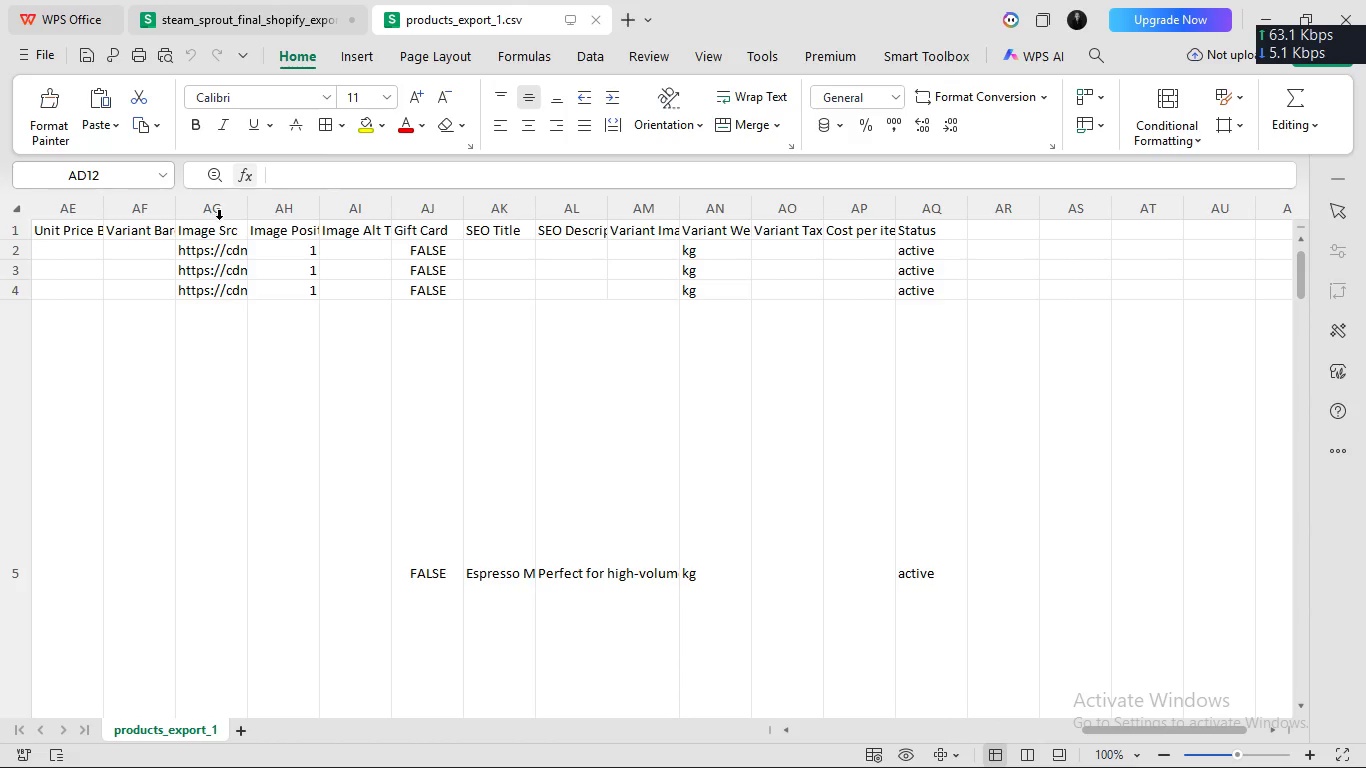 
left_click([223, 249])
 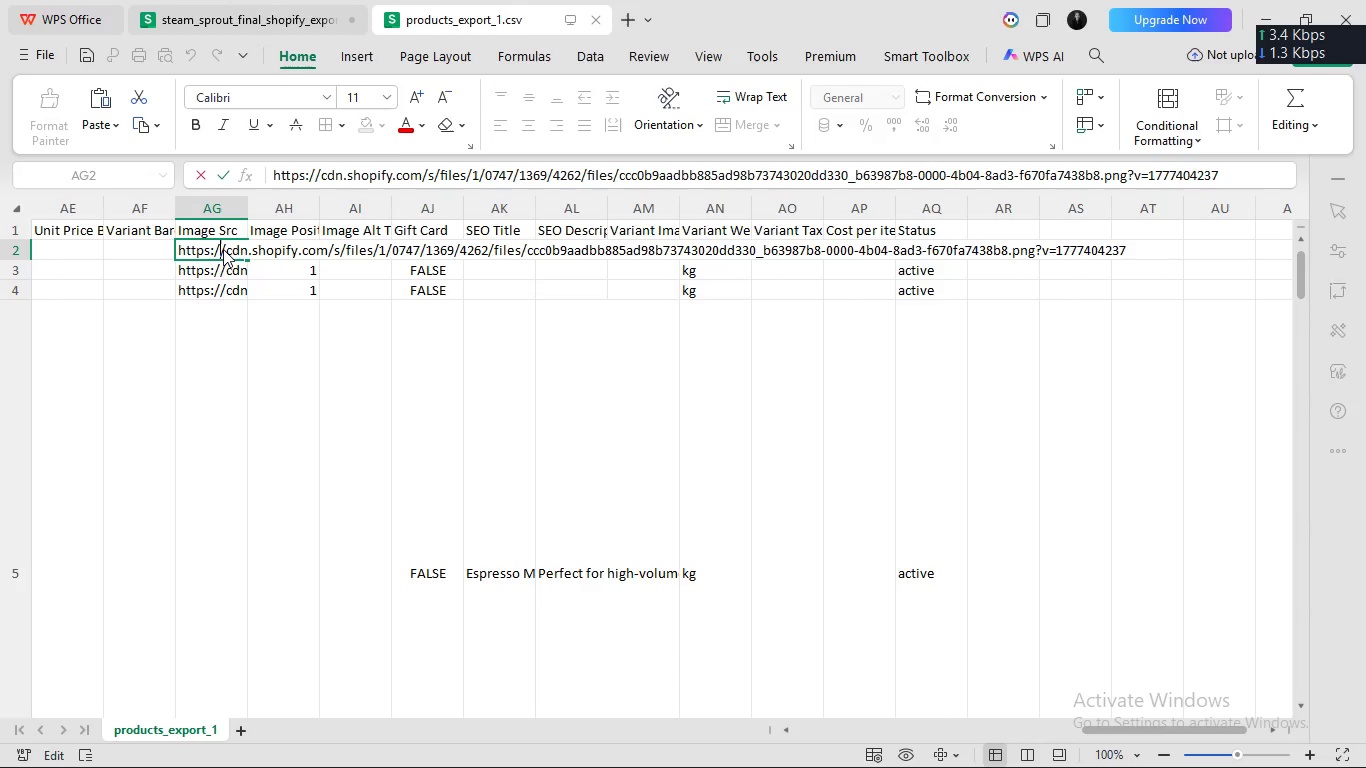 
left_click([223, 249])
 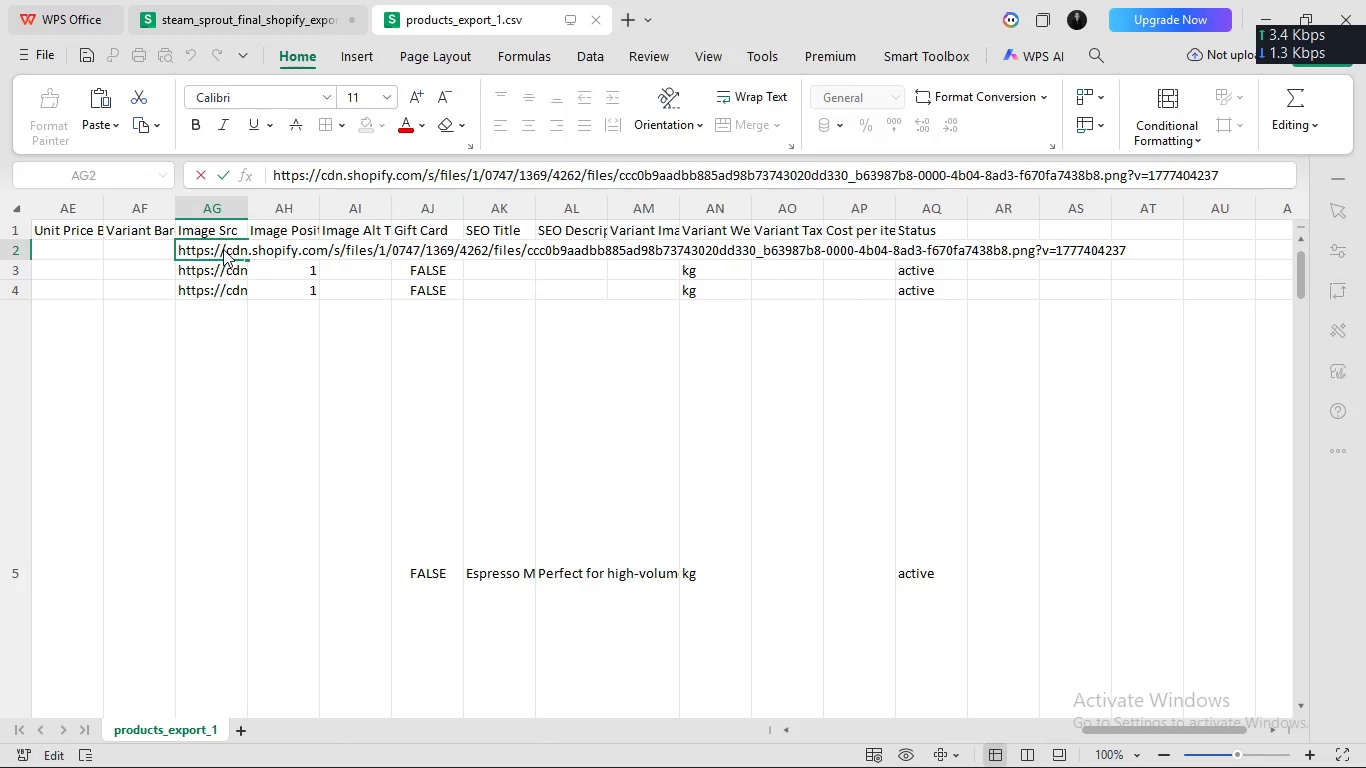 